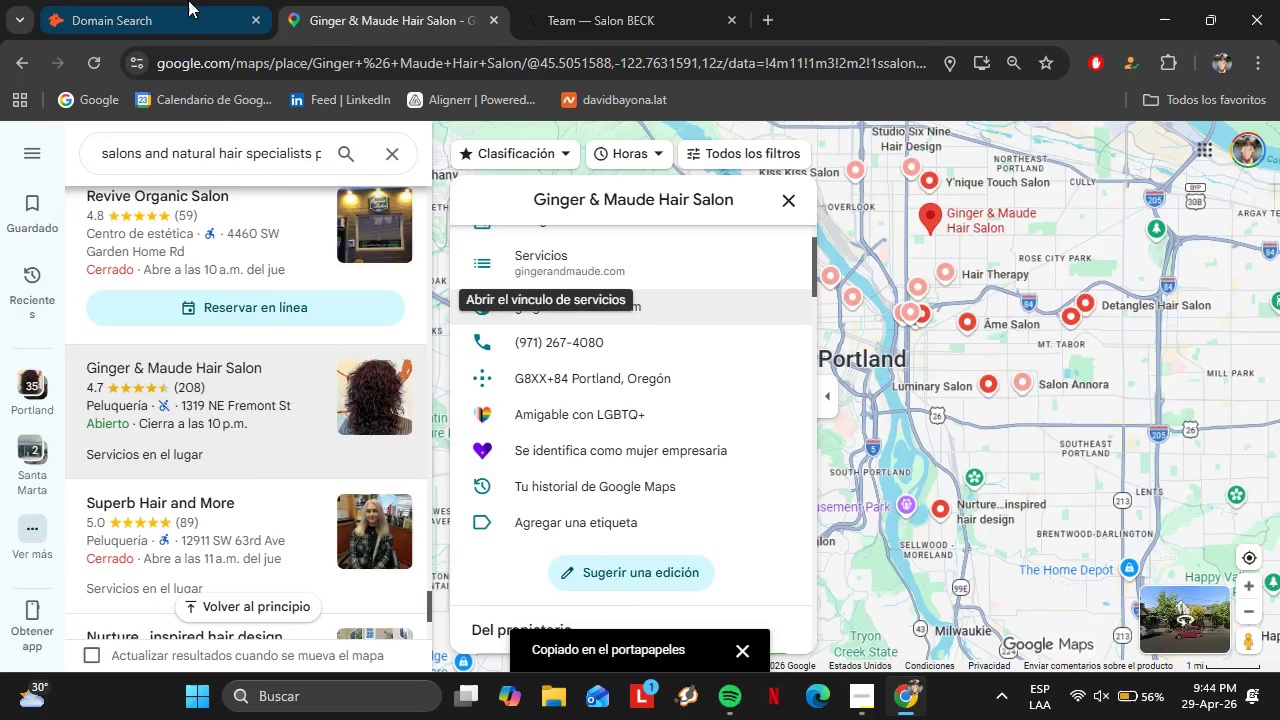 
left_click([155, 0])
 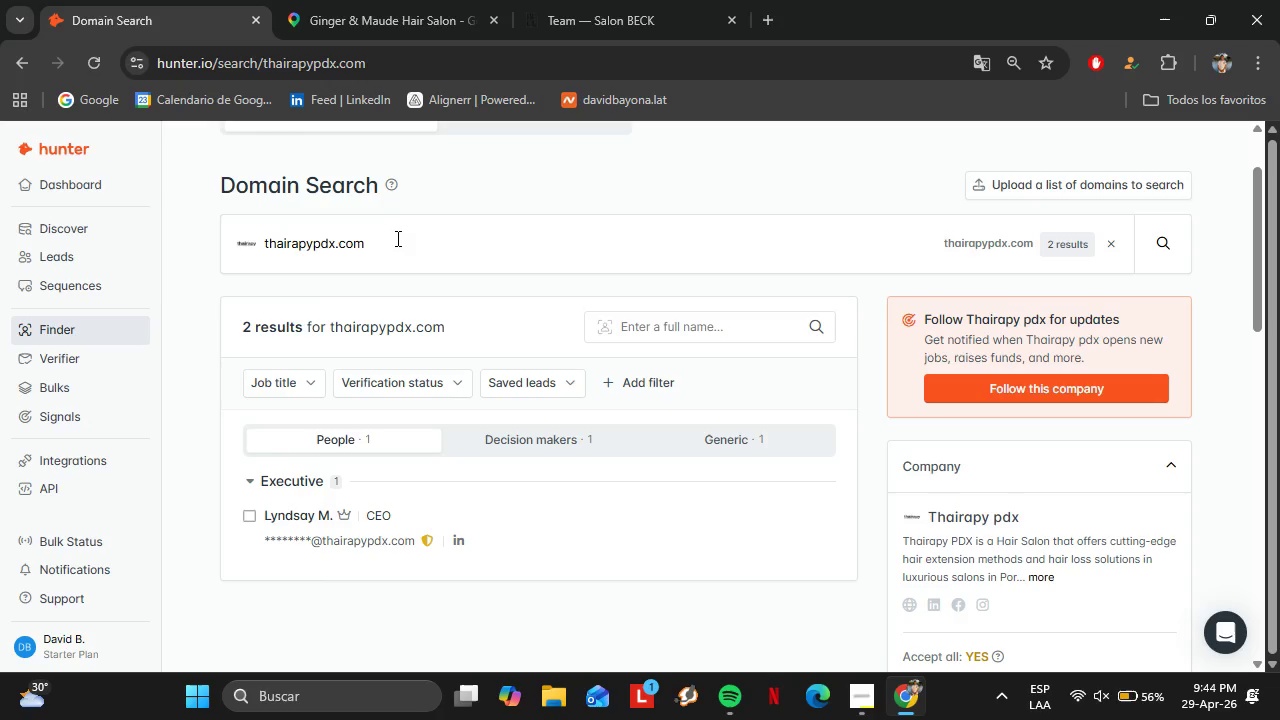 
left_click_drag(start_coordinate=[396, 239], to_coordinate=[247, 248])
 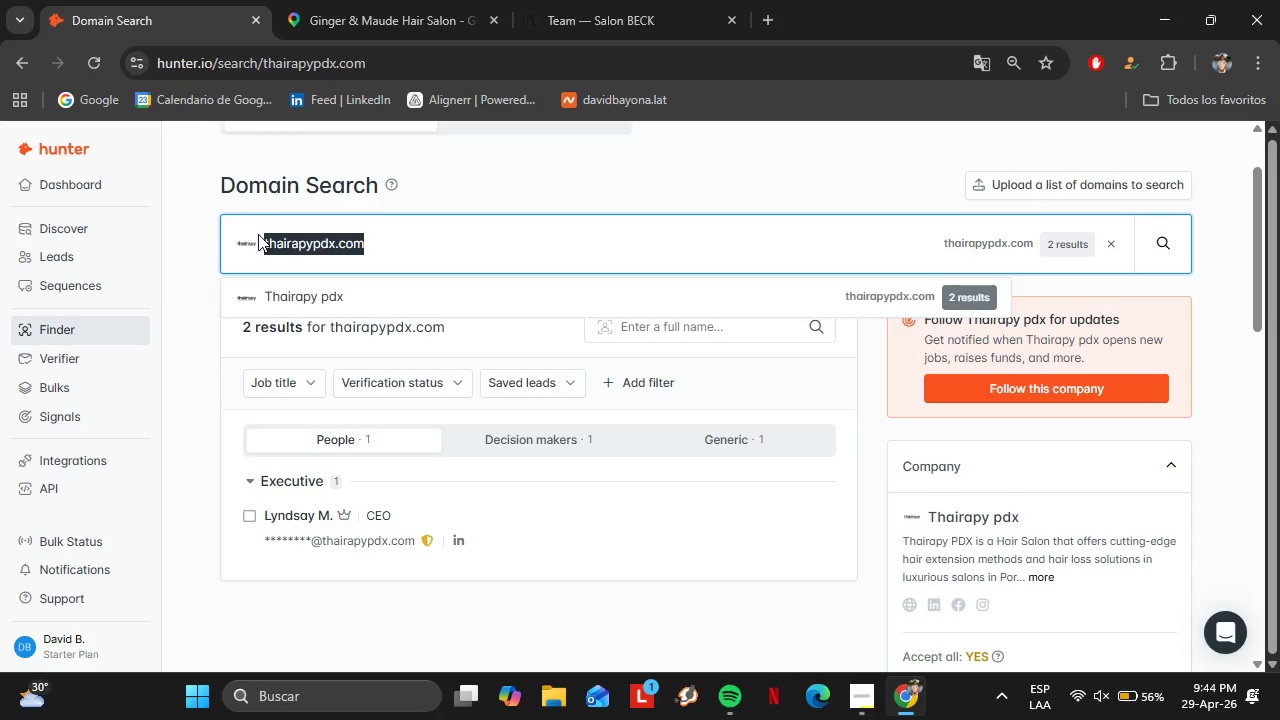 
key(Control+V)
 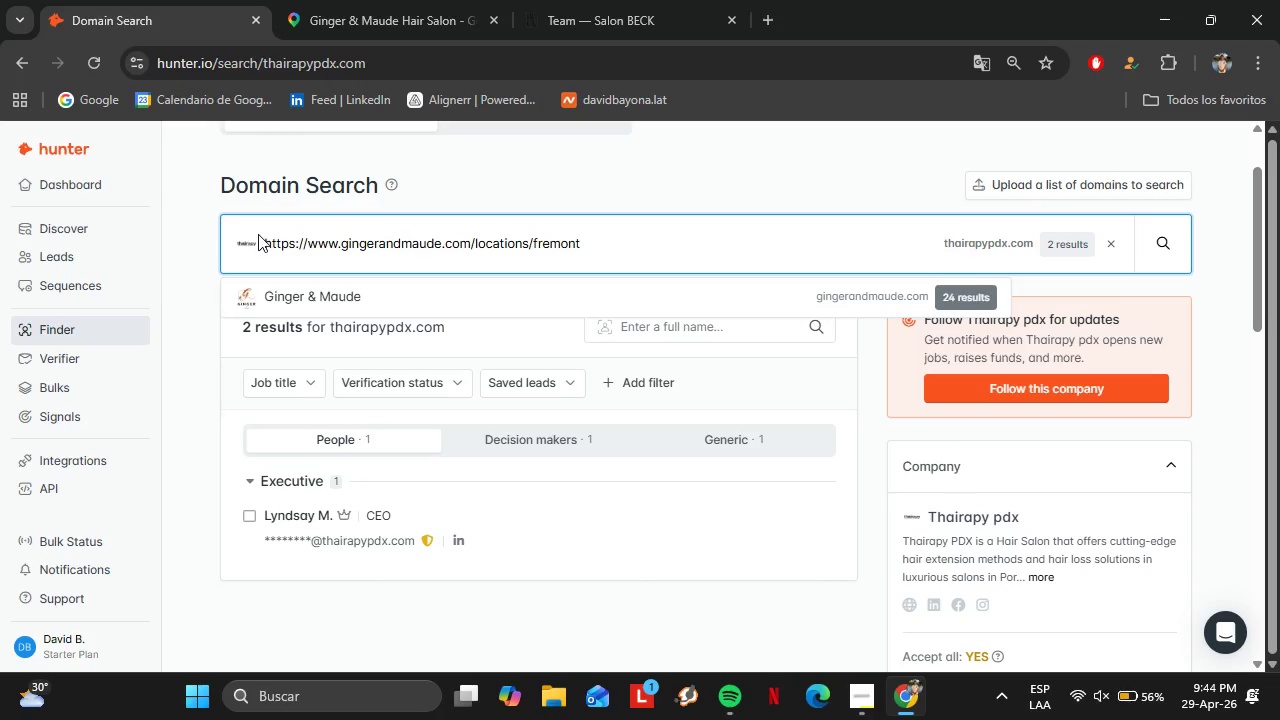 
key(Enter)
 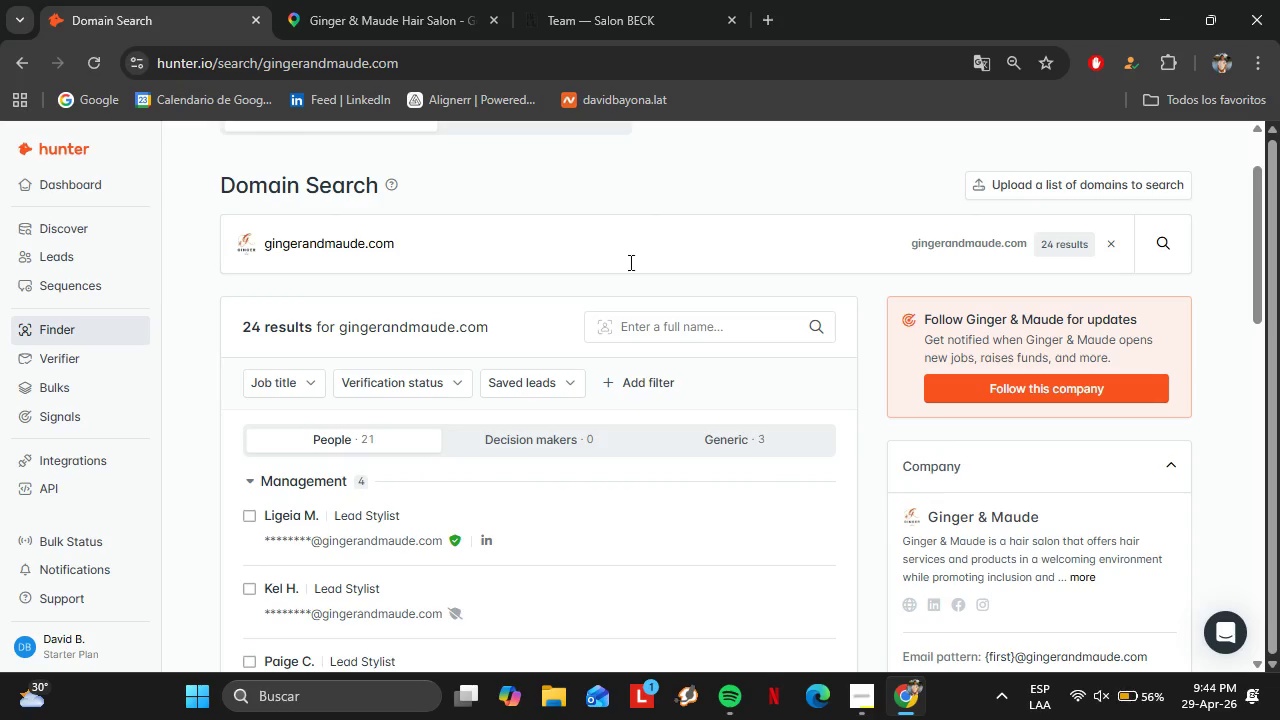 
scroll: coordinate [589, 347], scroll_direction: down, amount: 3.0
 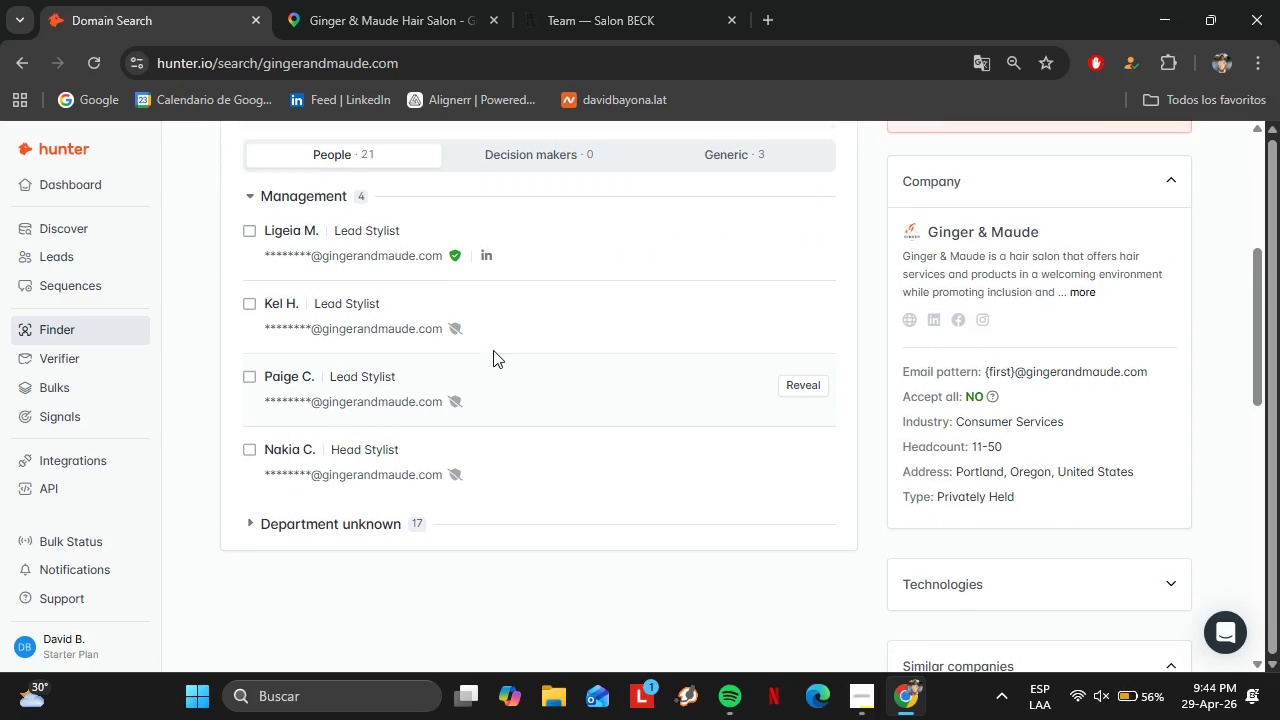 
scroll: coordinate [497, 350], scroll_direction: up, amount: 1.0
 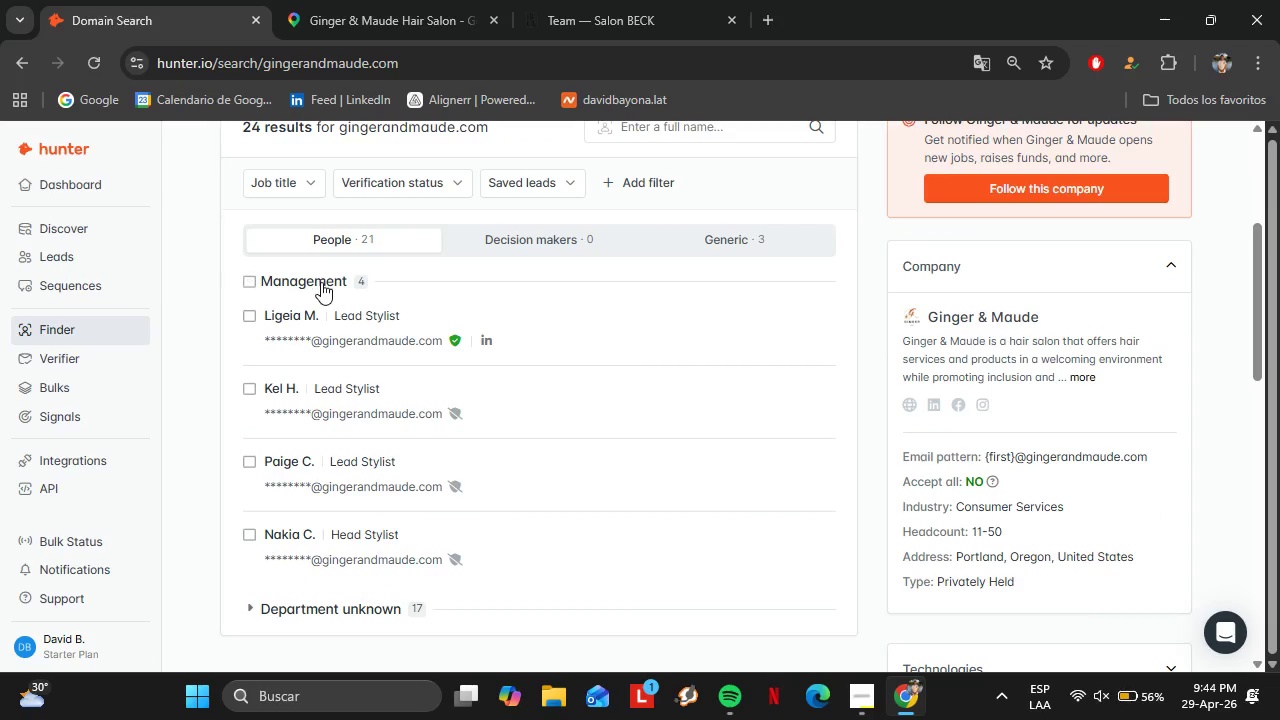 
left_click([321, 282])
 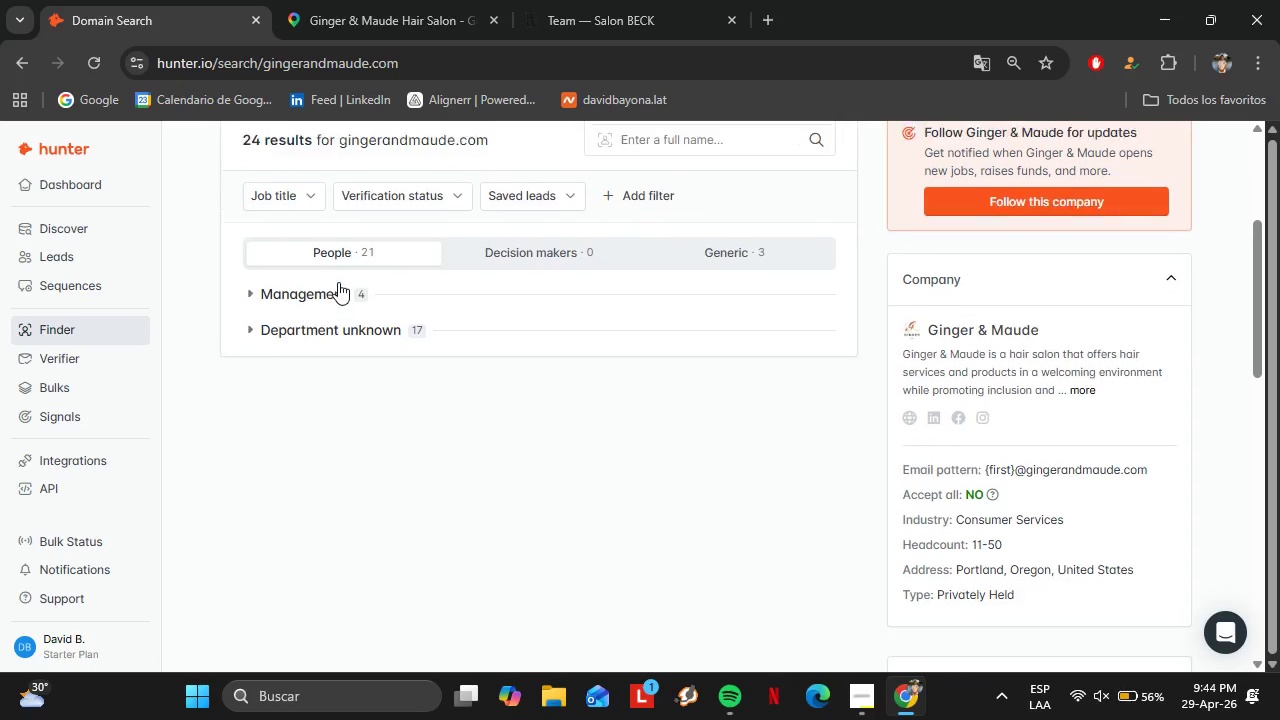 
scroll: coordinate [338, 282], scroll_direction: up, amount: 2.0
 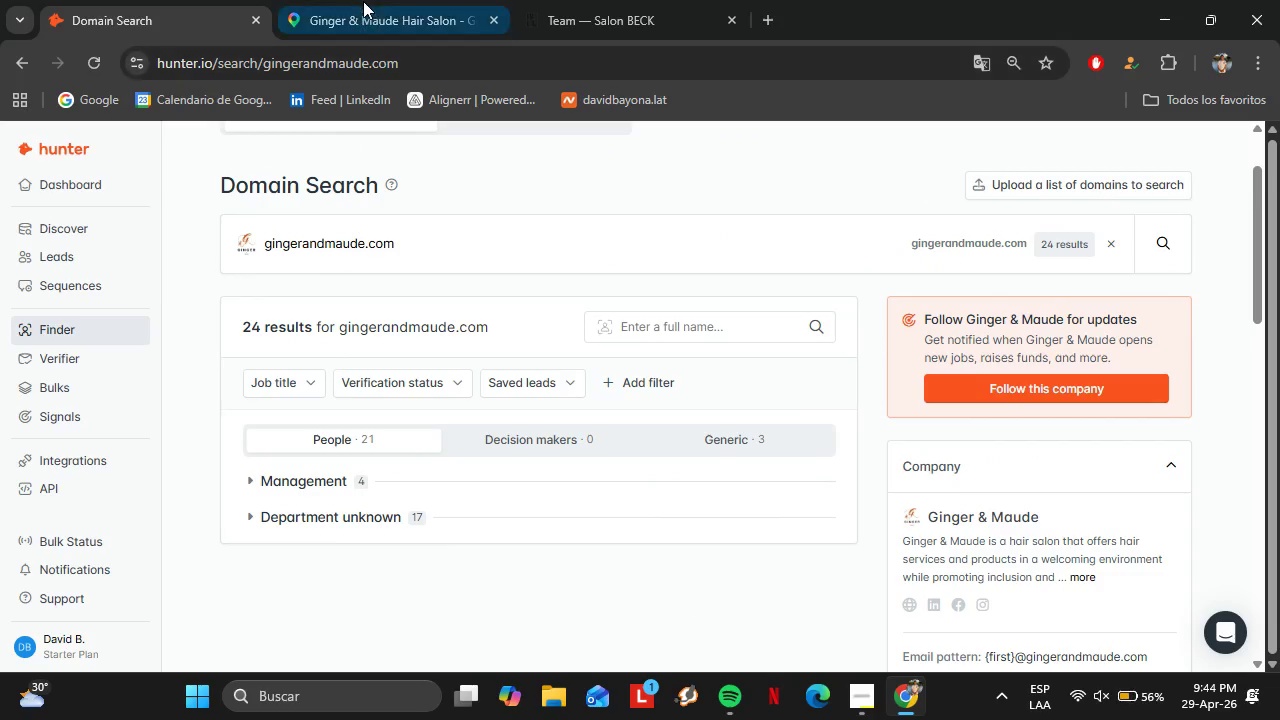 
left_click([363, 1])
 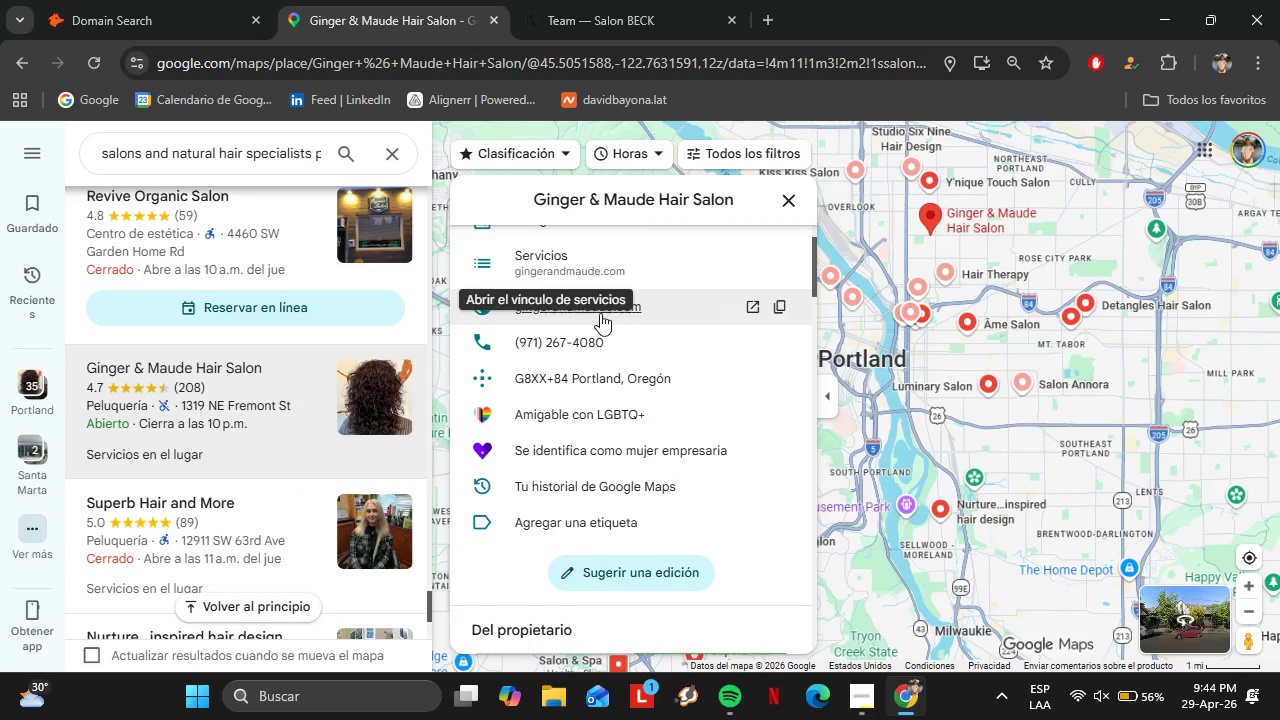 
left_click([601, 313])
 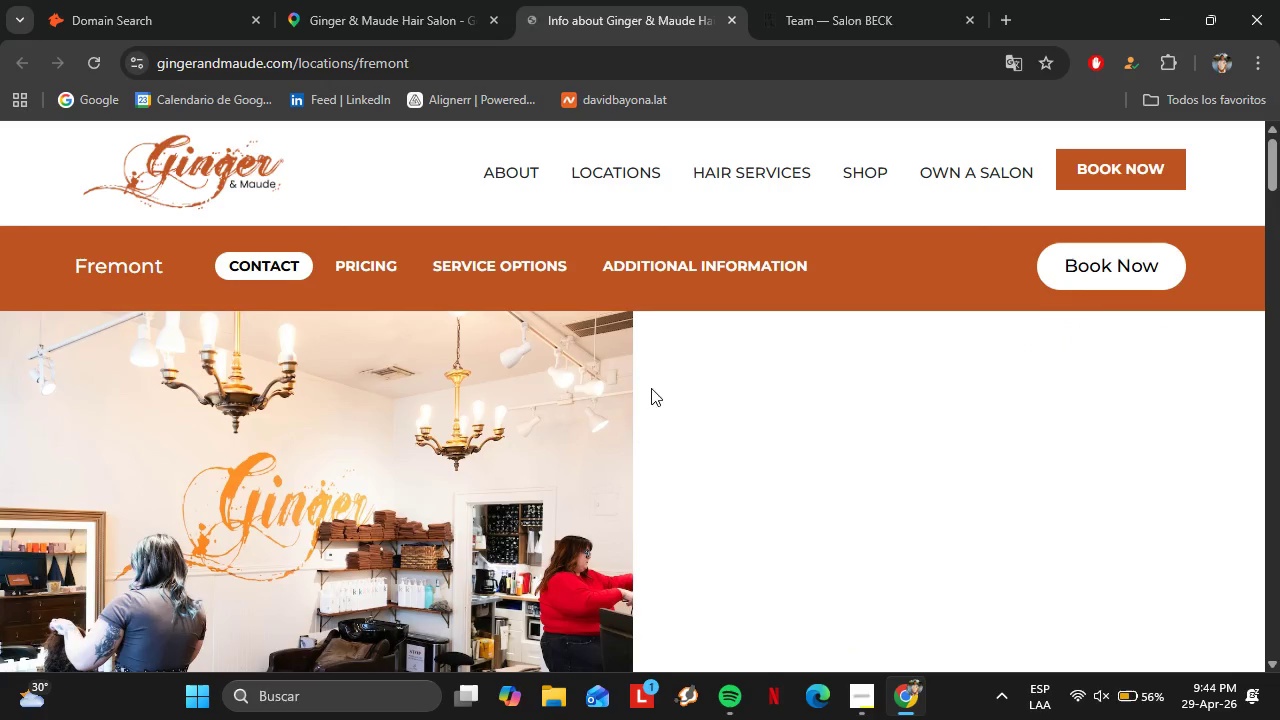 
mouse_move([523, 190])
 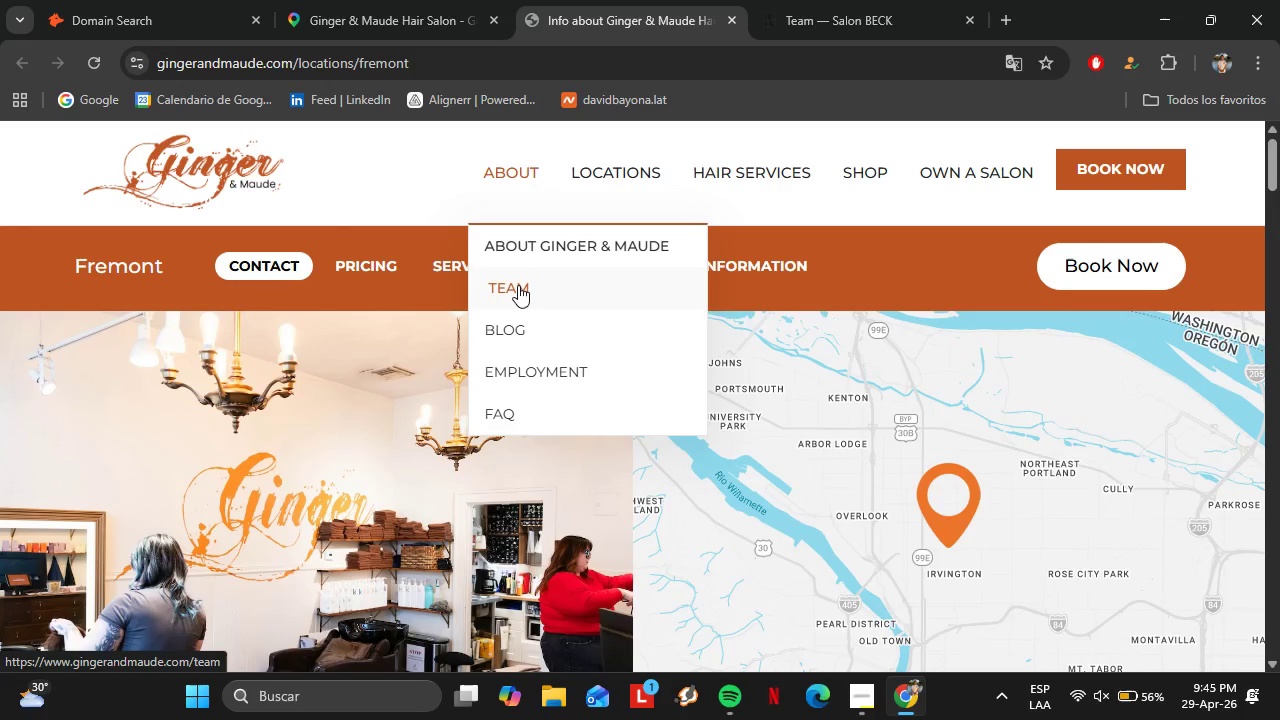 
left_click([518, 285])
 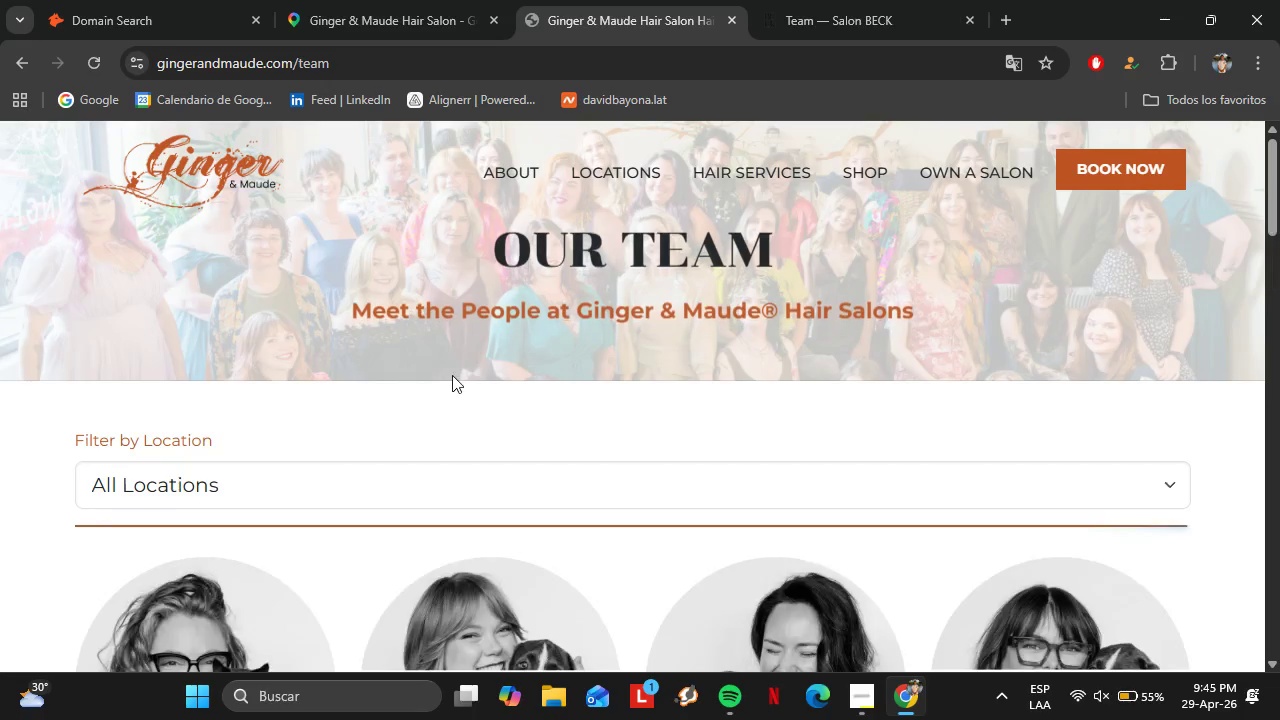 
scroll: coordinate [352, 385], scroll_direction: down, amount: 3.0
 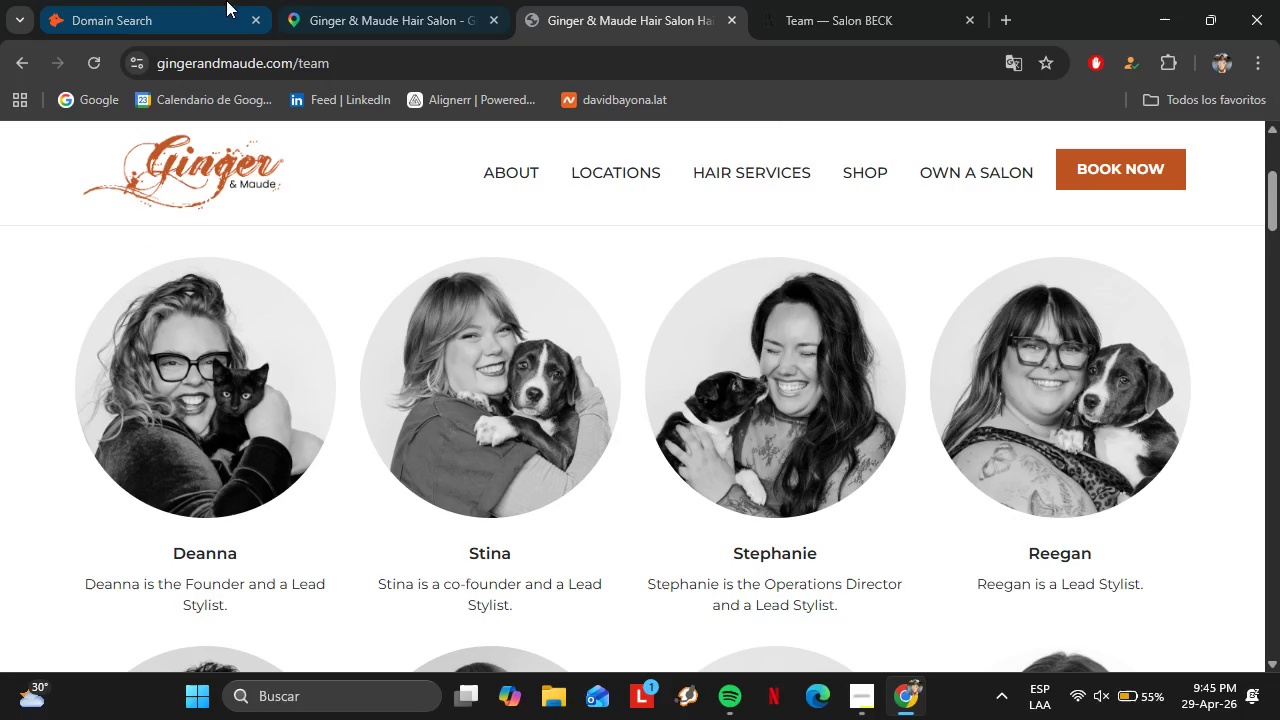 
left_click([198, 0])
 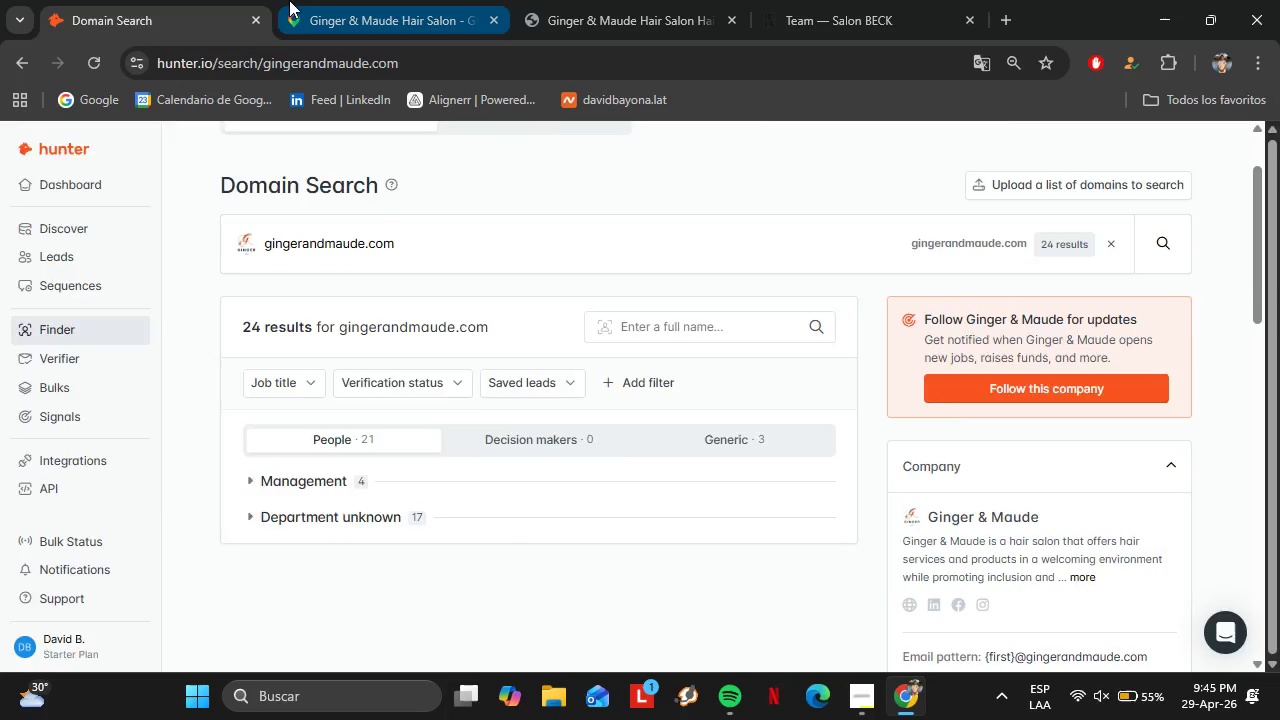 
left_click([289, 0])
 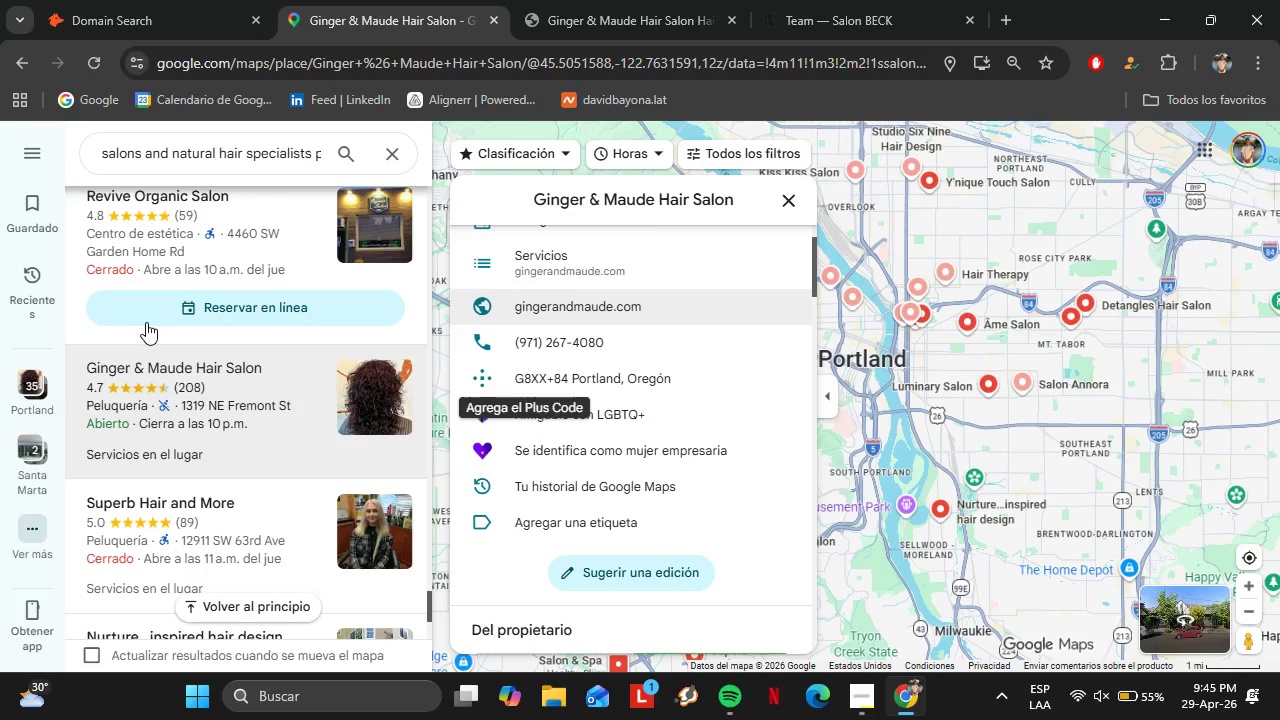 
scroll: coordinate [243, 365], scroll_direction: down, amount: 3.0
 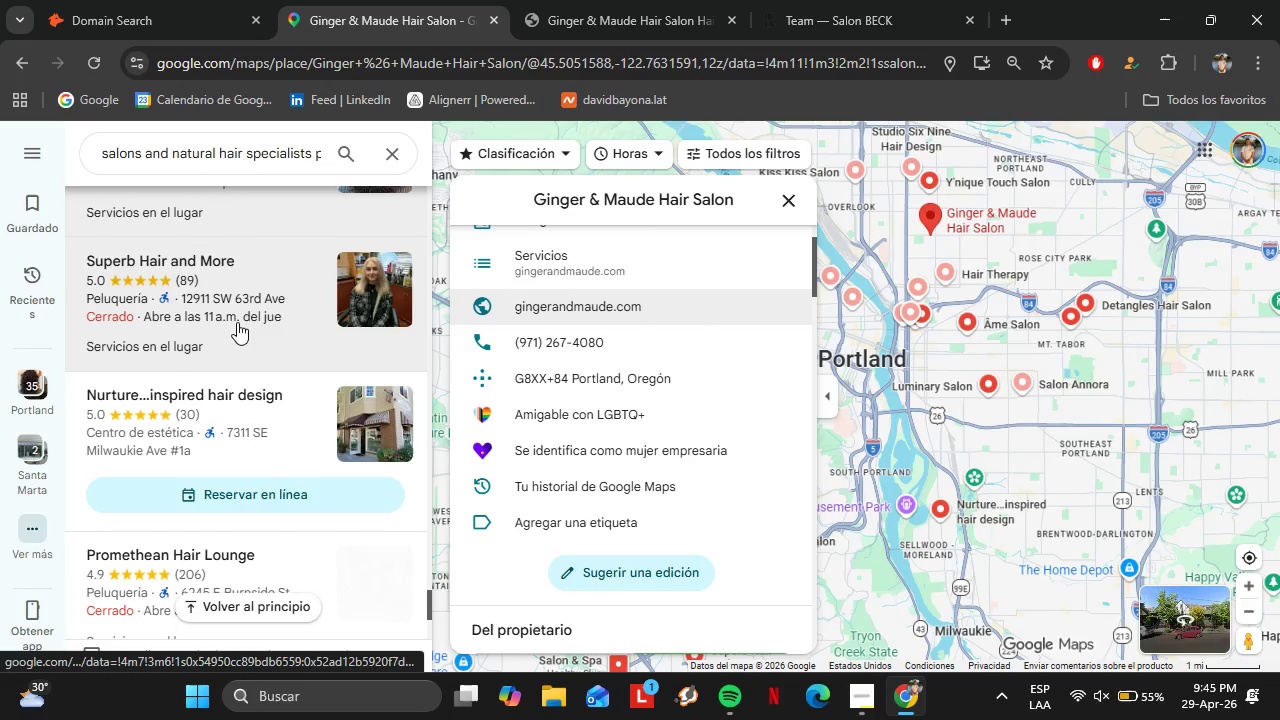 
left_click([237, 322])
 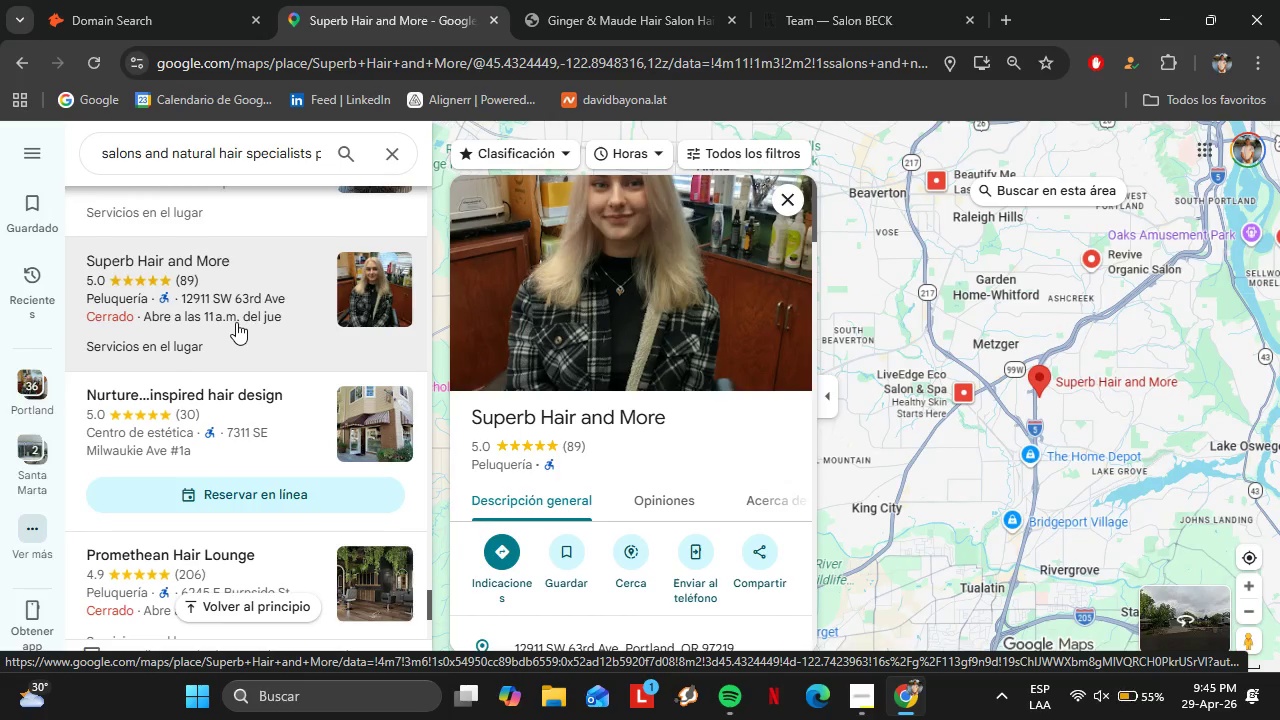 
wait(15.53)
 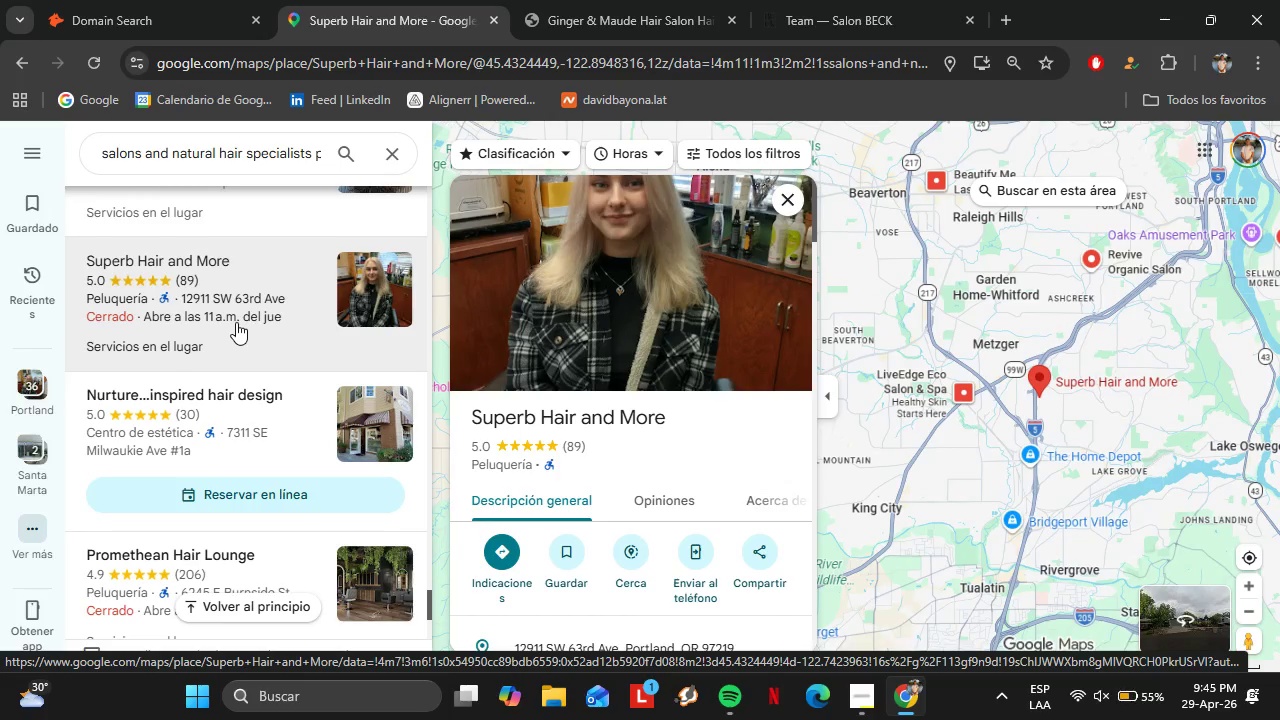 
left_click([224, 0])
 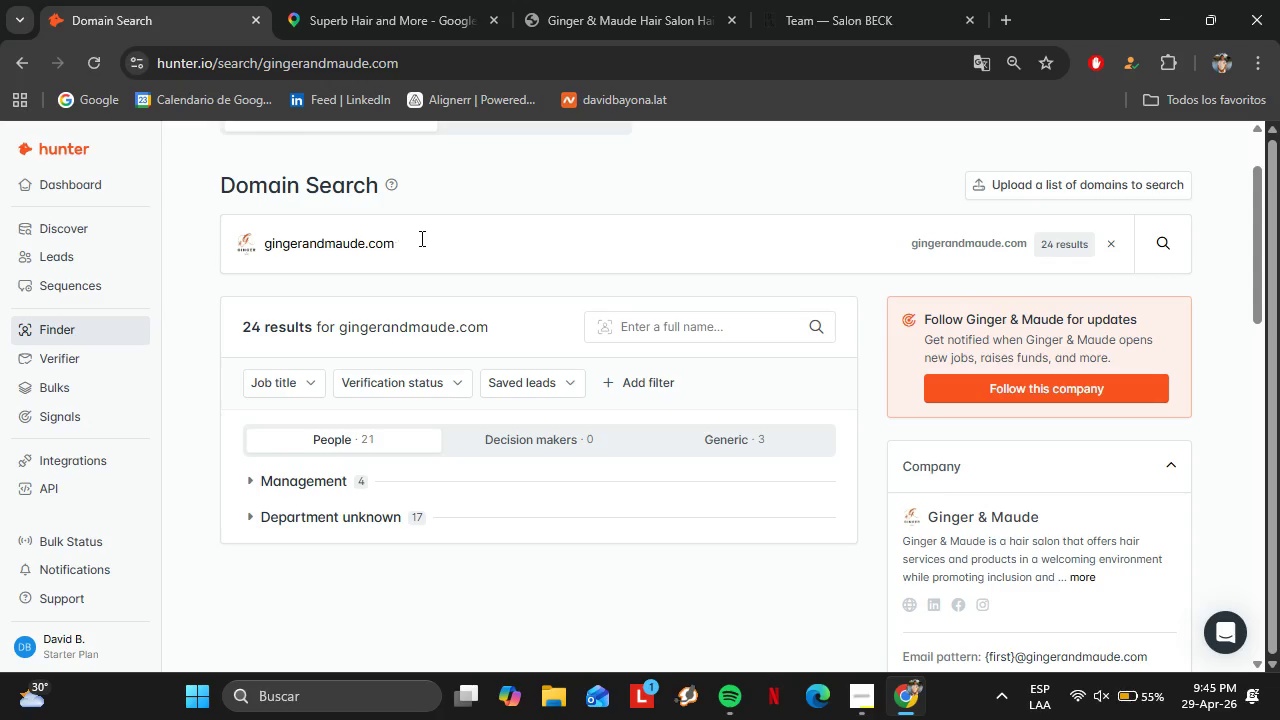 
left_click_drag(start_coordinate=[420, 238], to_coordinate=[256, 231])
 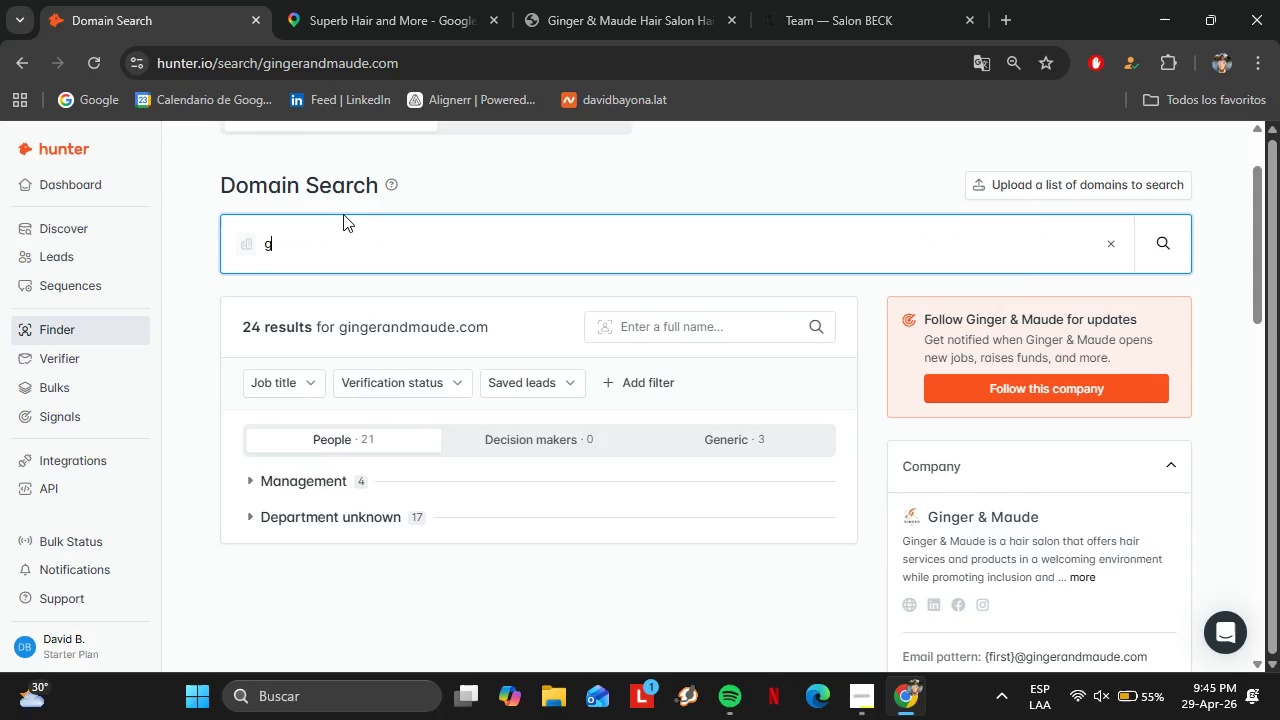 
type(globesalon)
 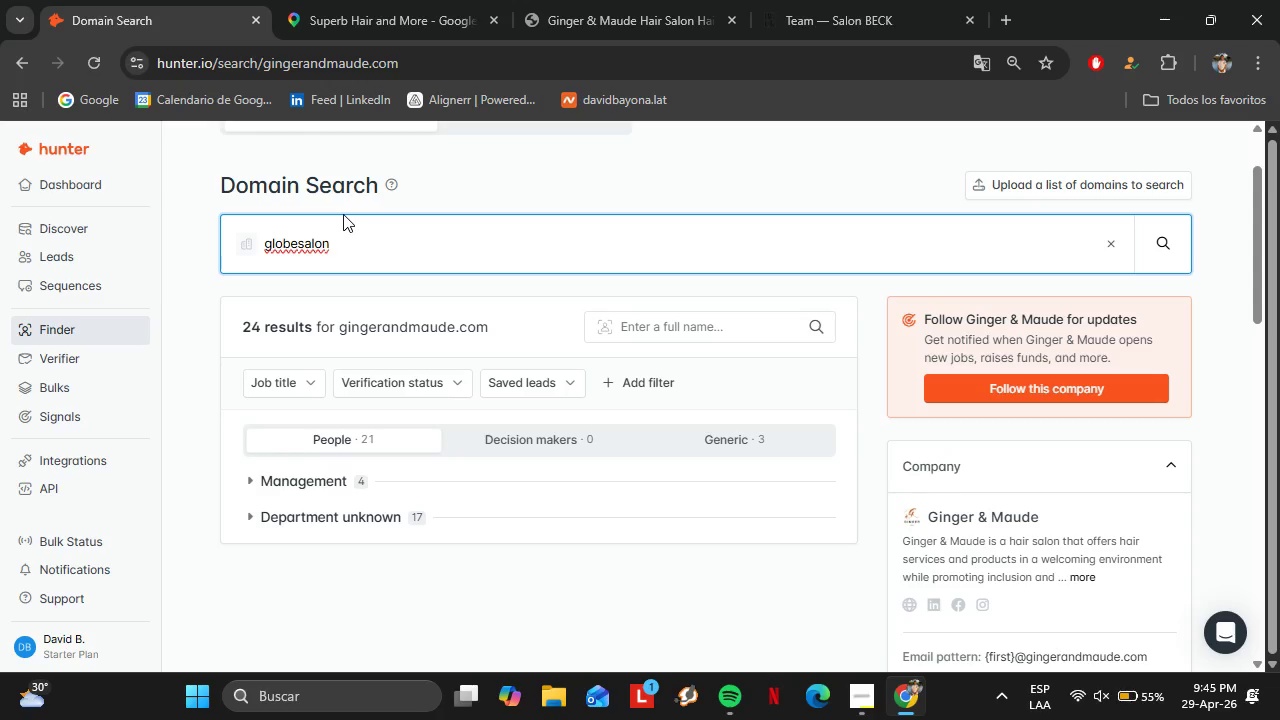 
type(.com)
 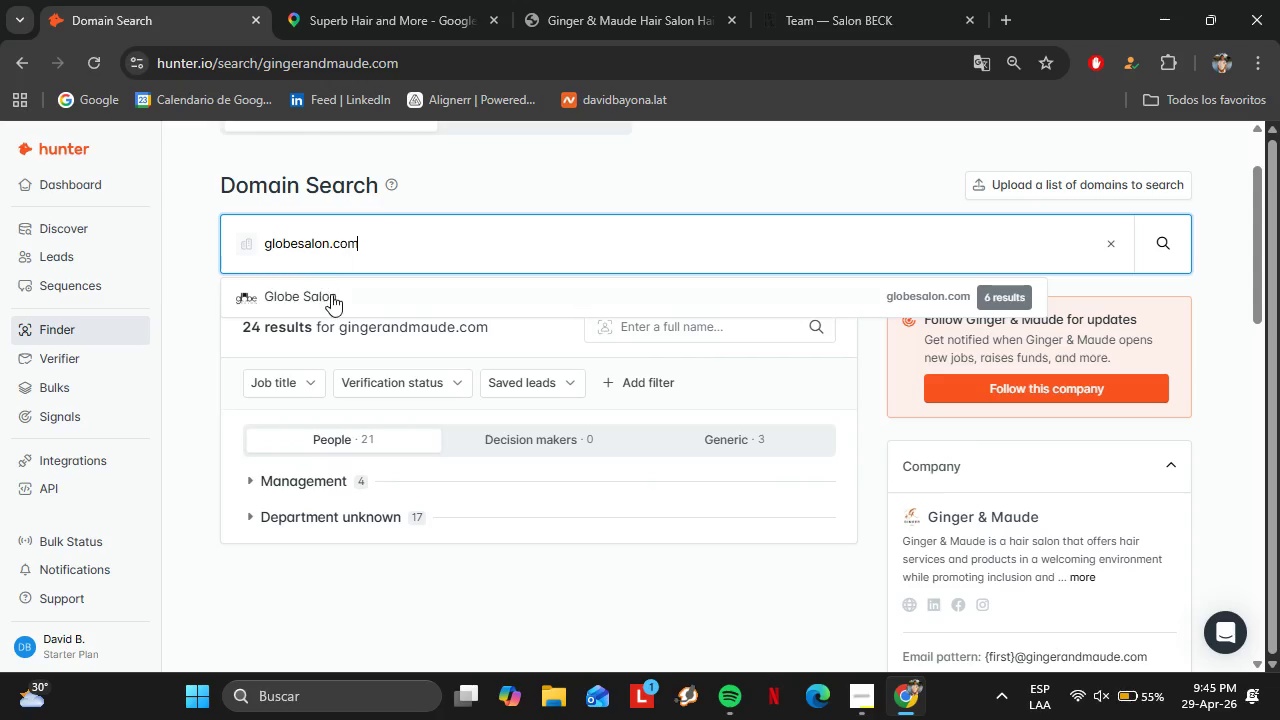 
left_click([331, 294])
 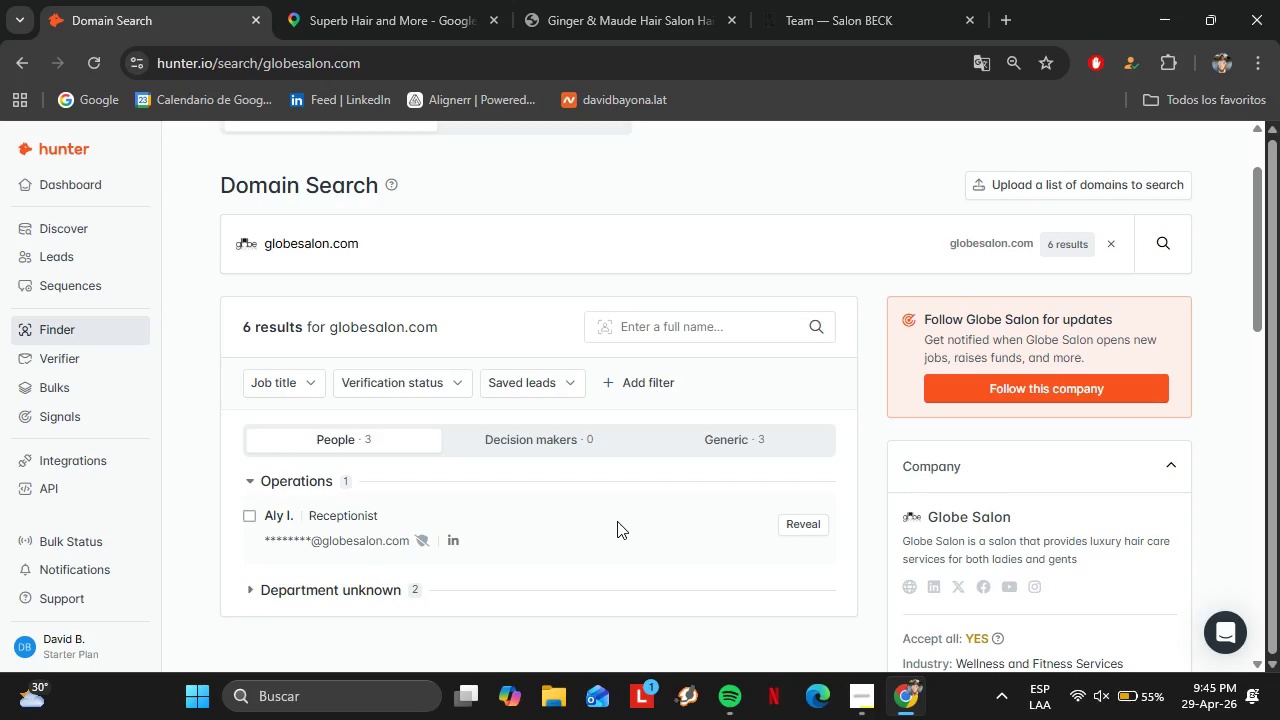 
wait(5.25)
 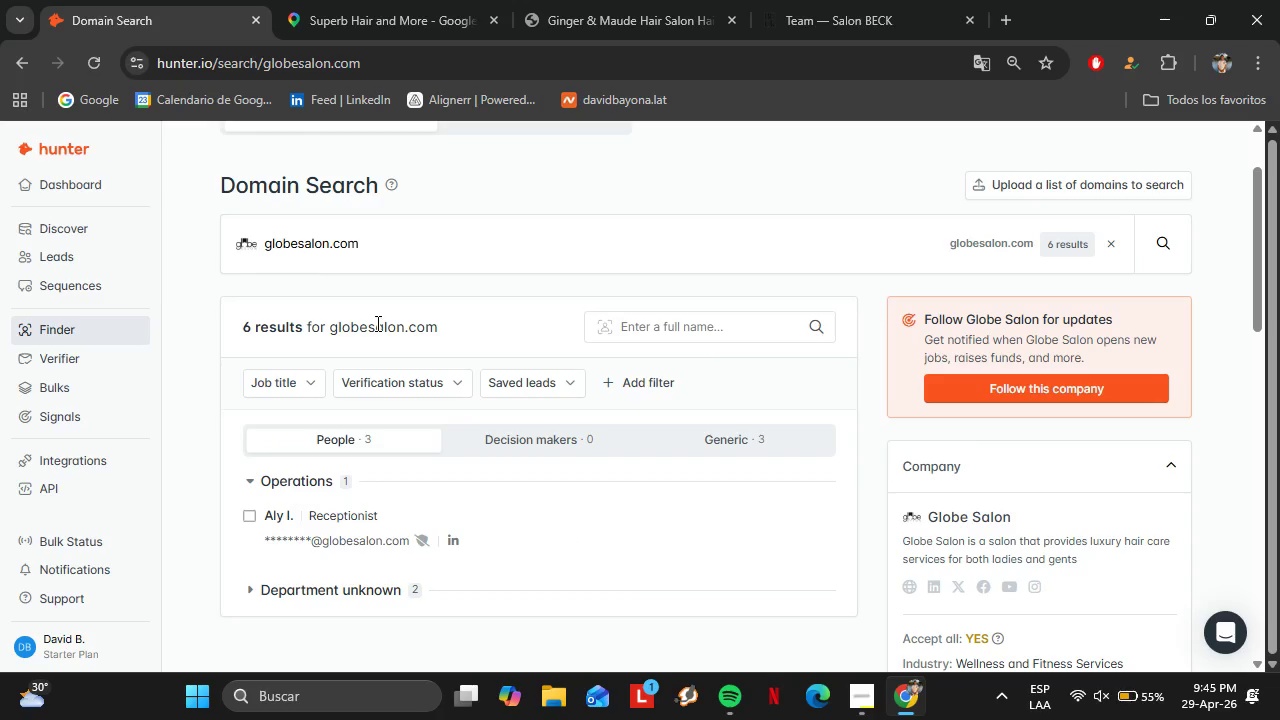 
left_click_drag(start_coordinate=[422, 255], to_coordinate=[253, 256])
 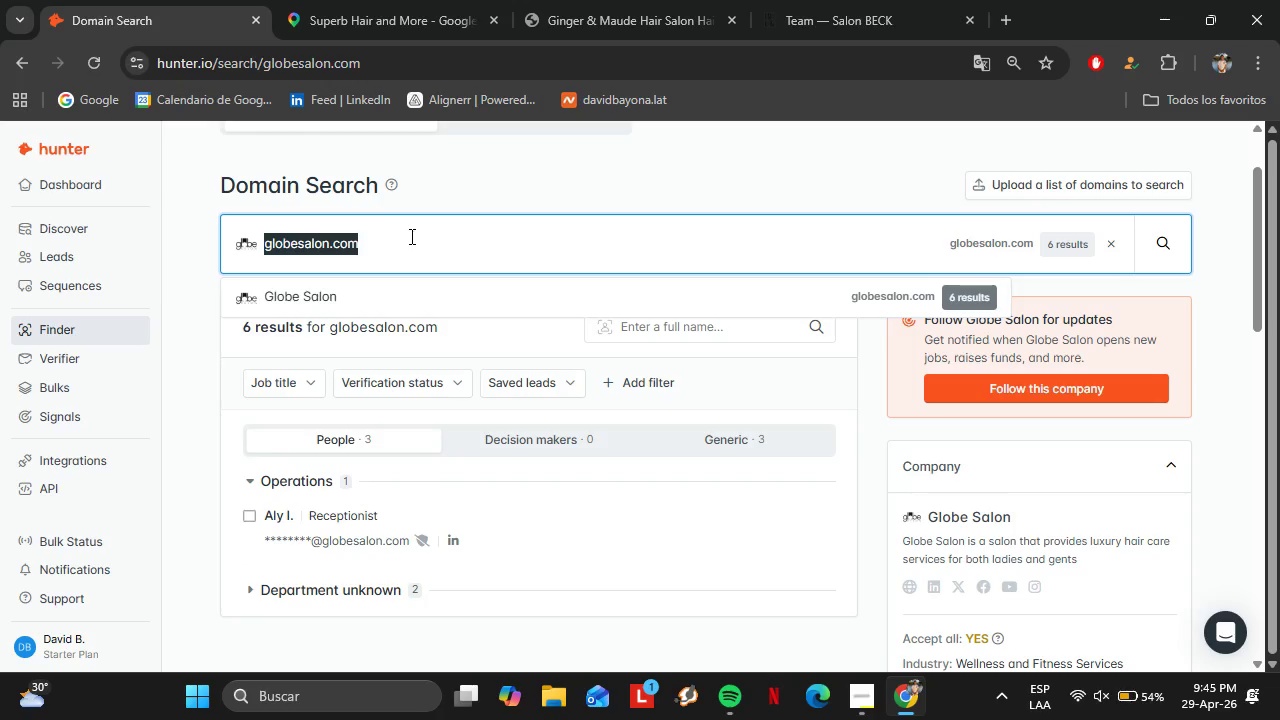 
type(warrentricomi.com)
 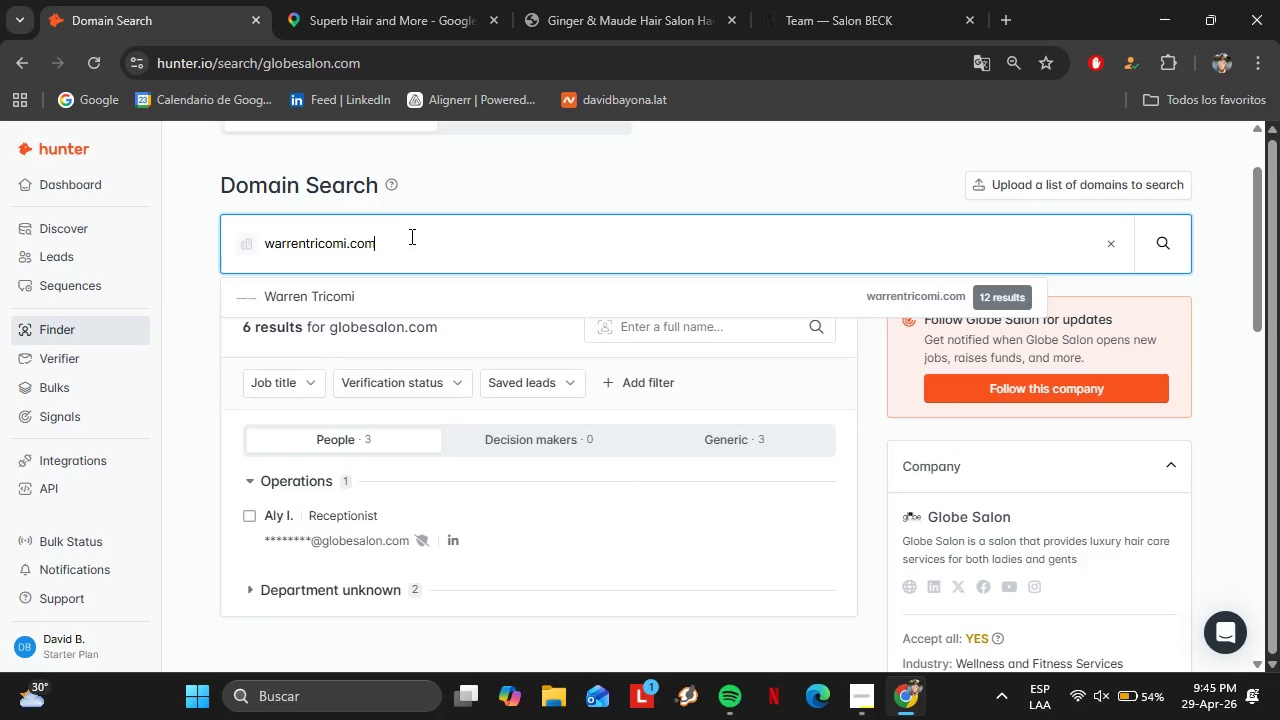 
key(ArrowDown)
 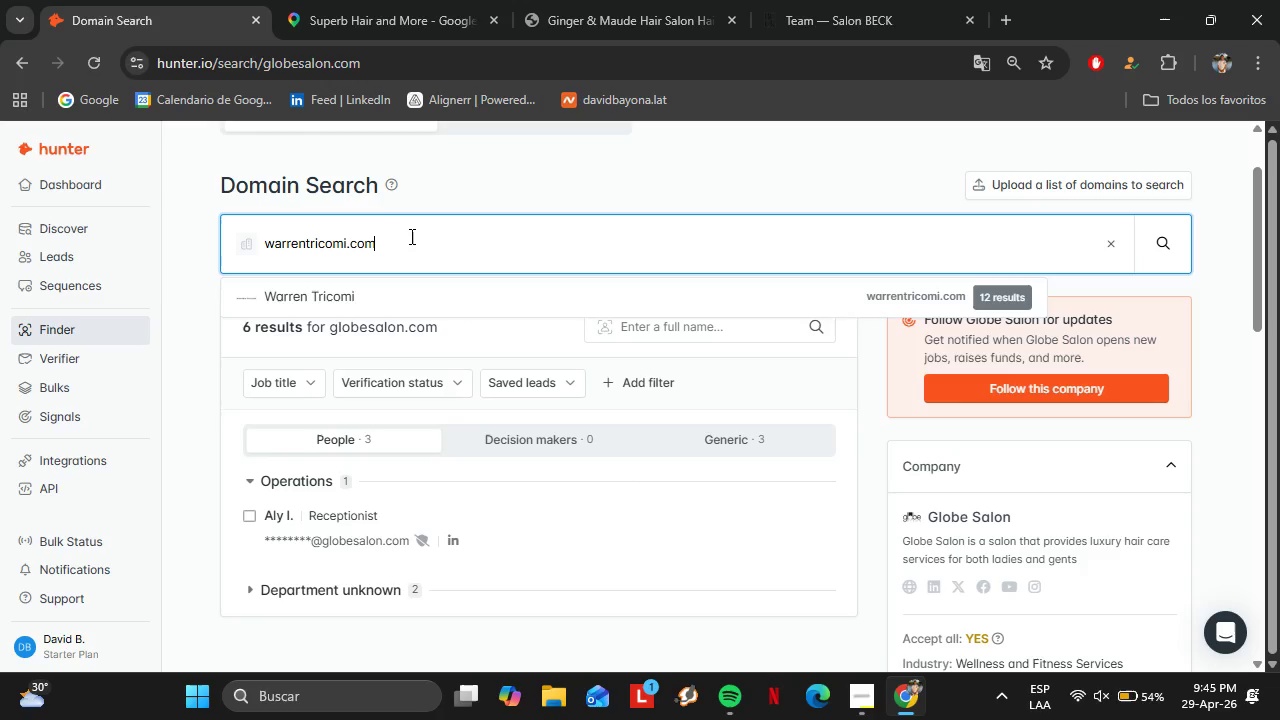 
key(Enter)
 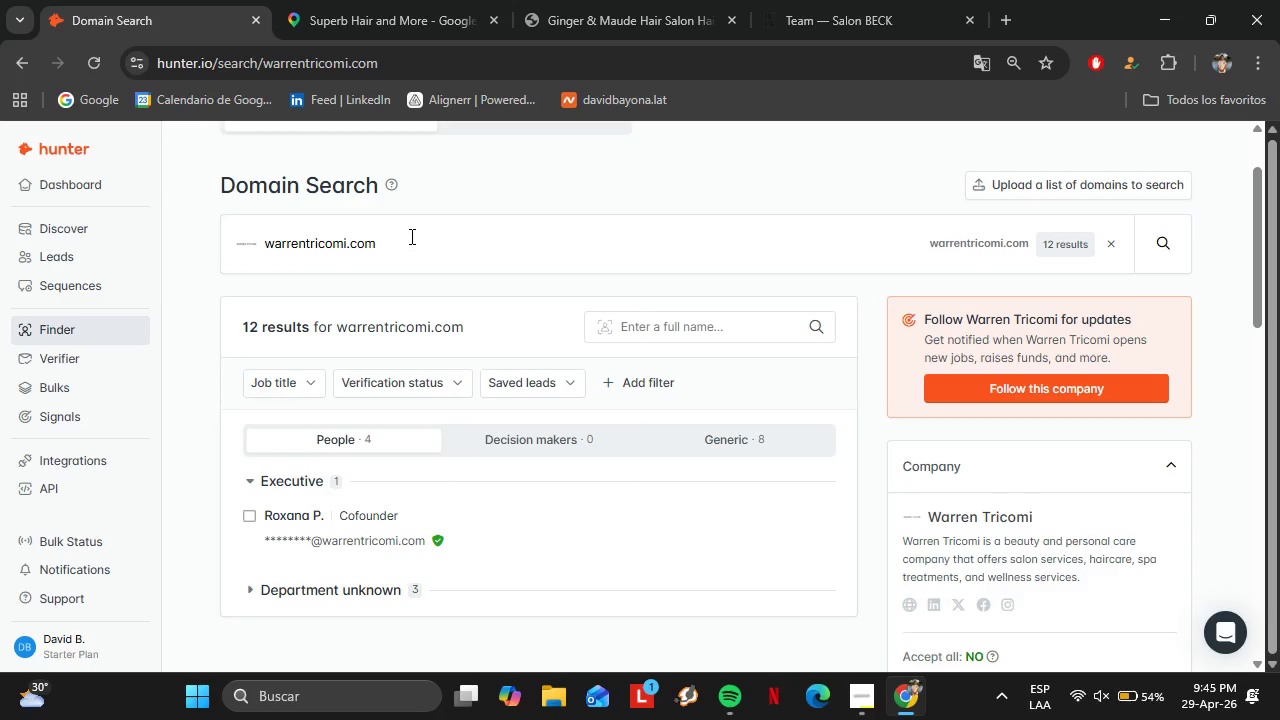 
left_click_drag(start_coordinate=[384, 242], to_coordinate=[192, 248])
 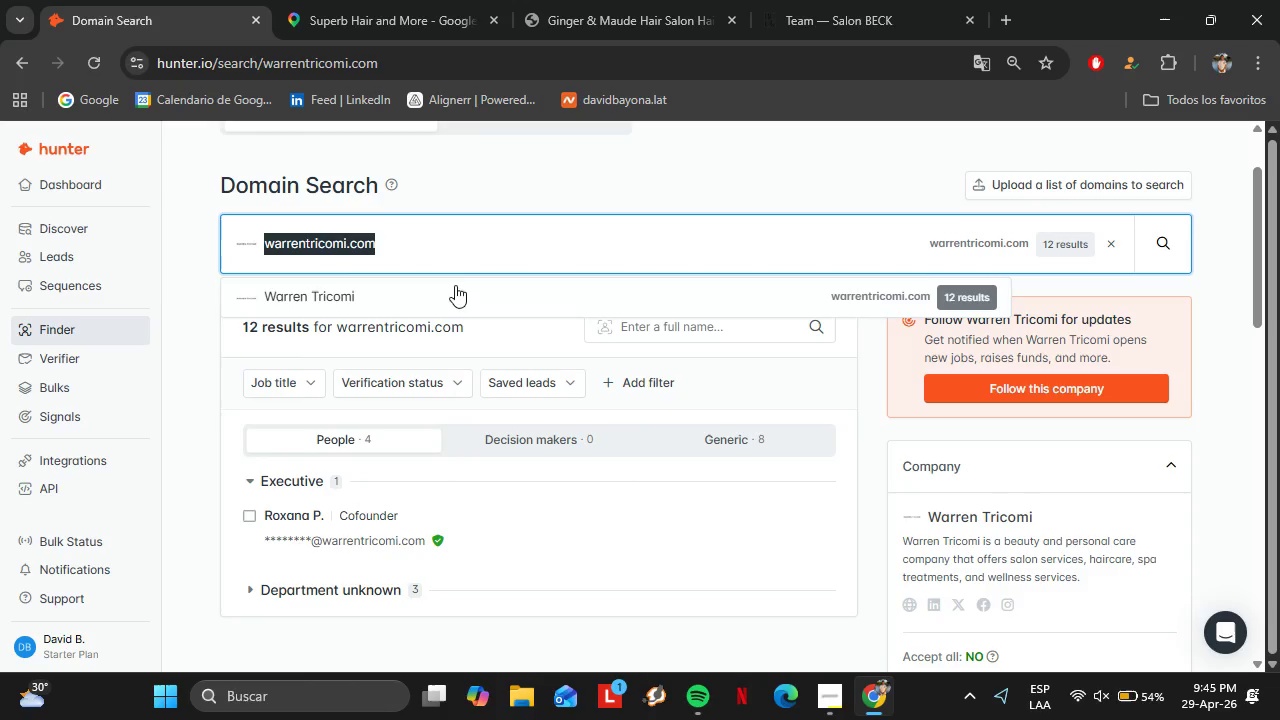 
left_click([415, 289])
 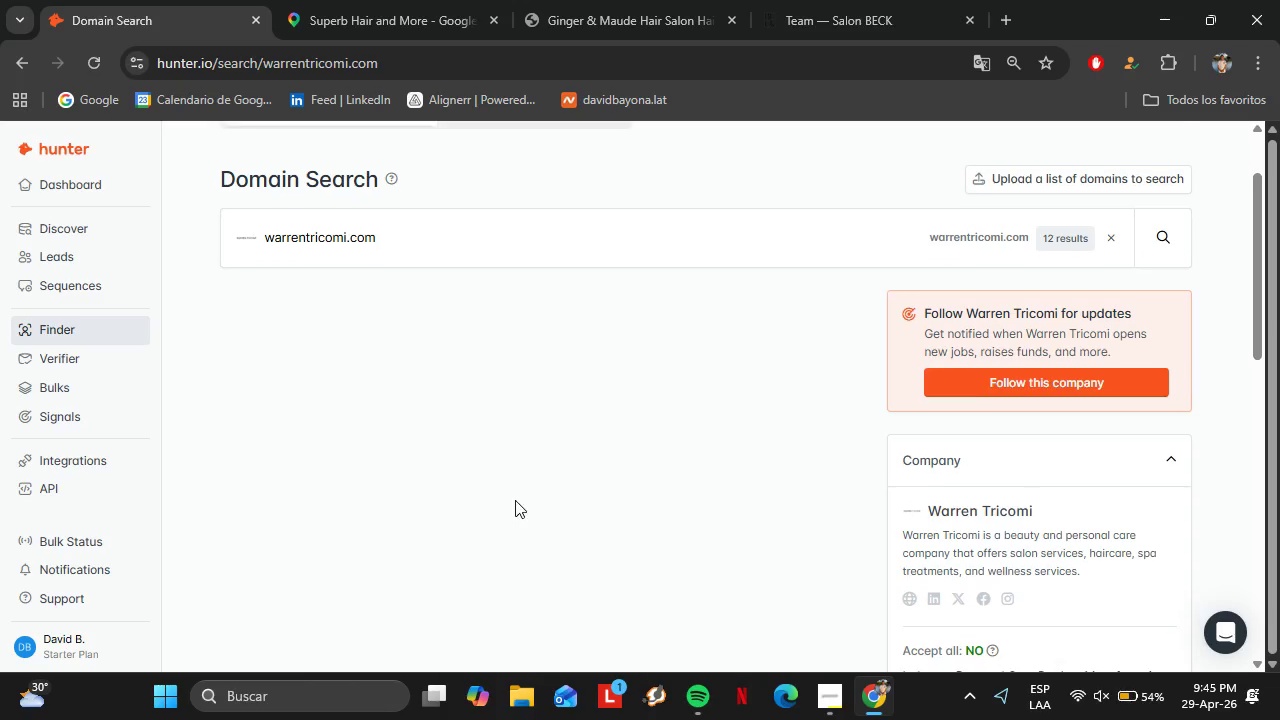 
scroll: coordinate [506, 515], scroll_direction: down, amount: 1.0
 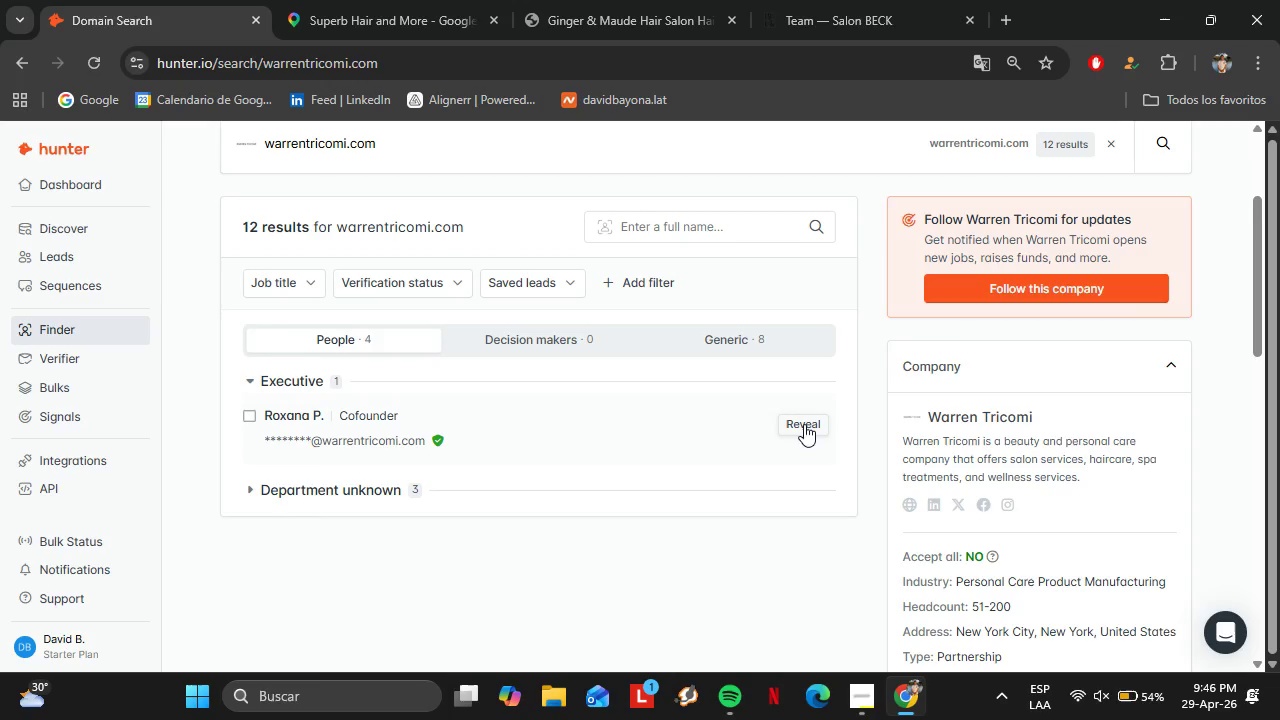 
left_click([815, 430])
 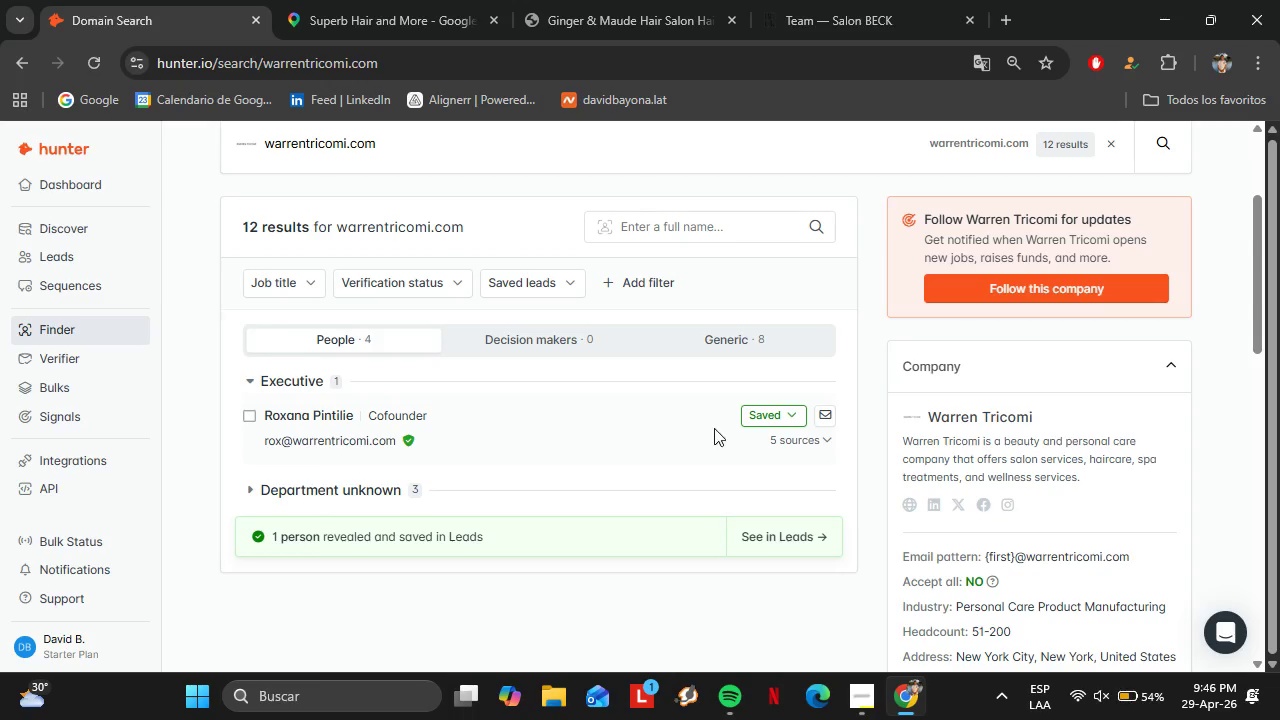 
left_click([771, 424])
 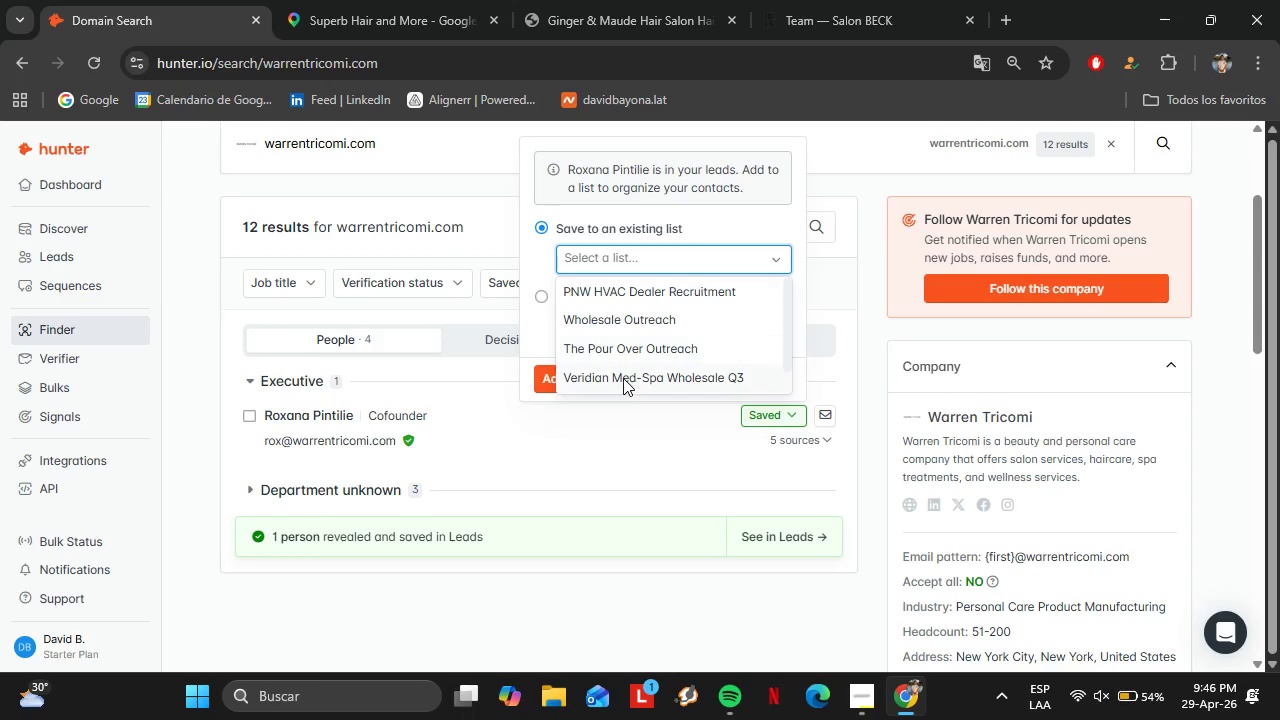 
left_click([634, 372])
 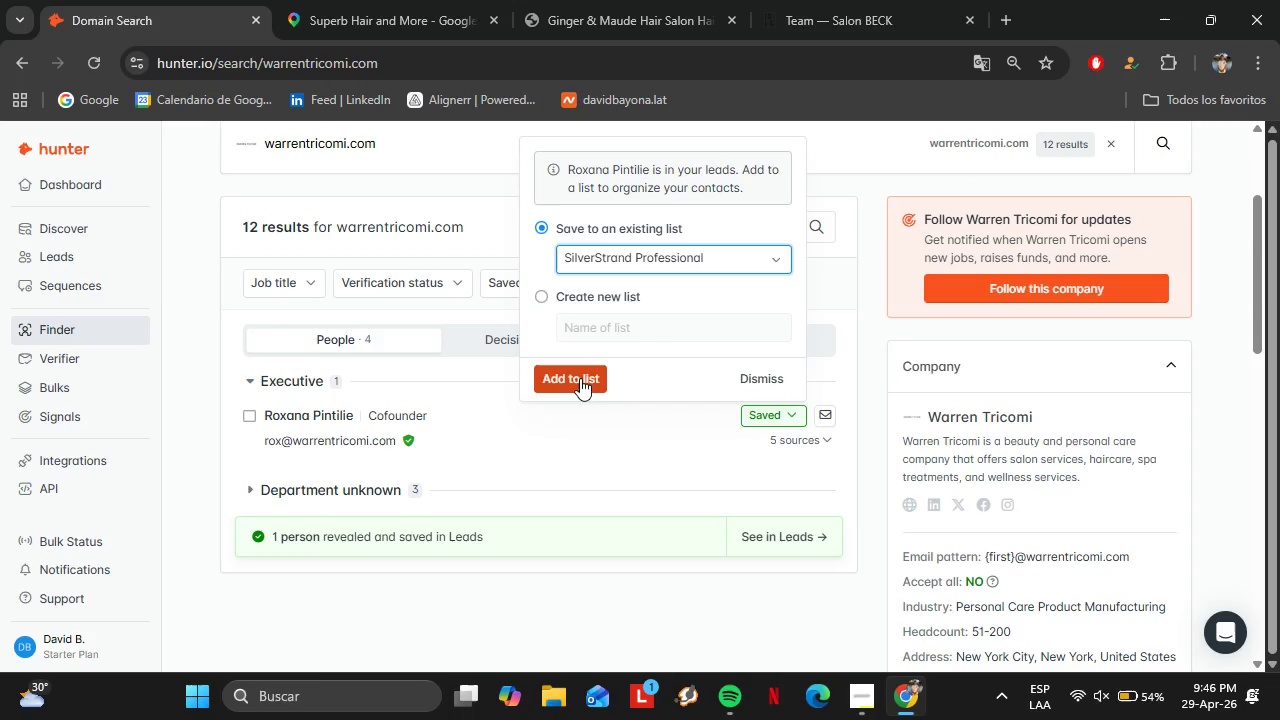 
scroll: coordinate [632, 352], scroll_direction: down, amount: 4.0
 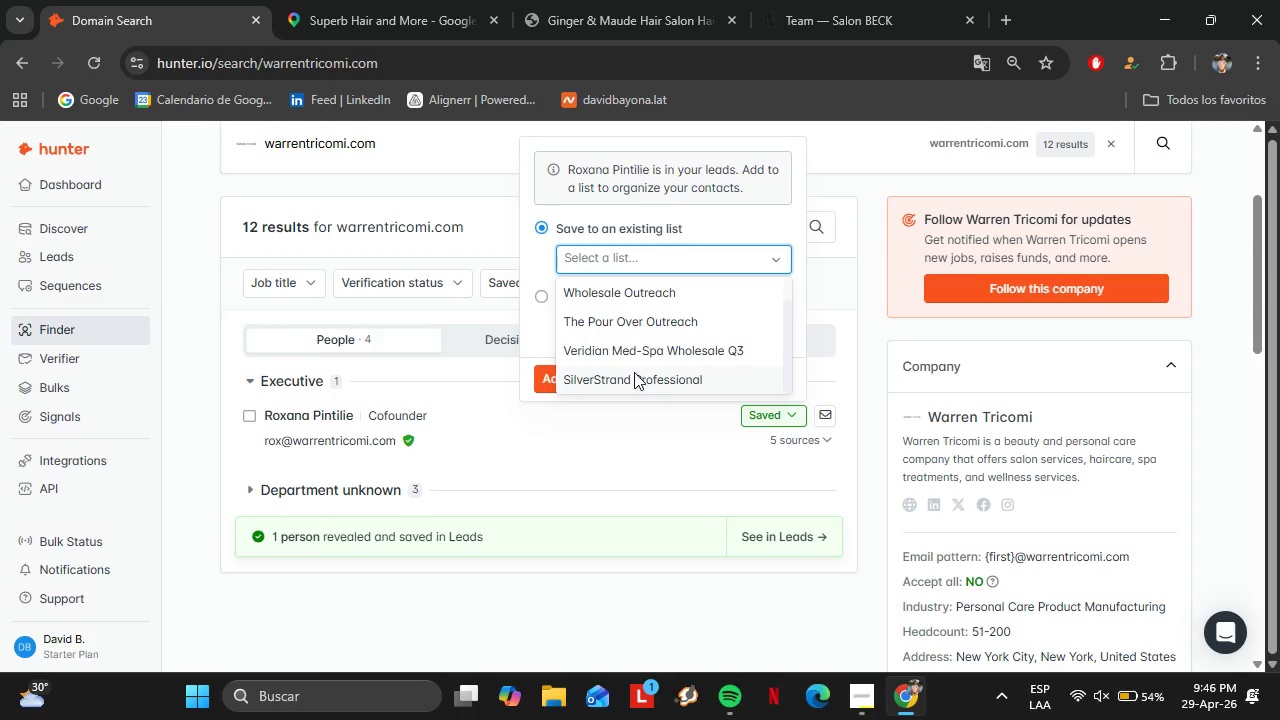 
double_click([580, 378])
 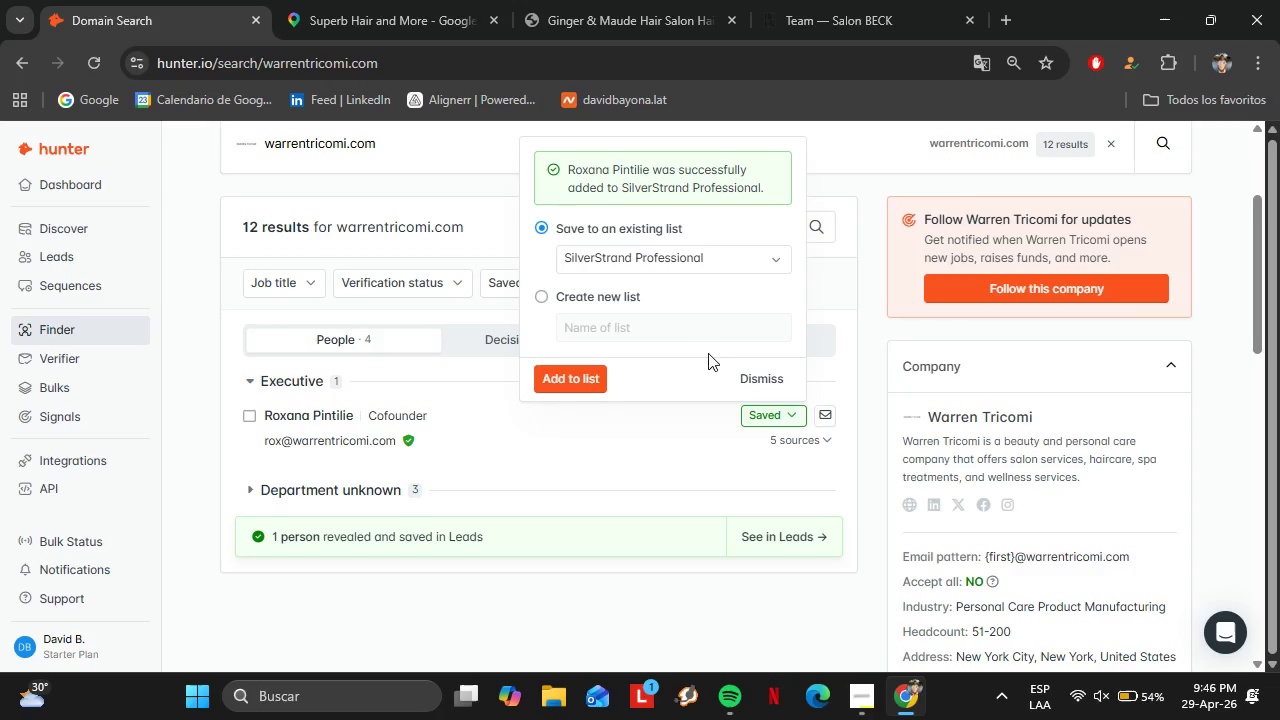 
left_click([755, 384])
 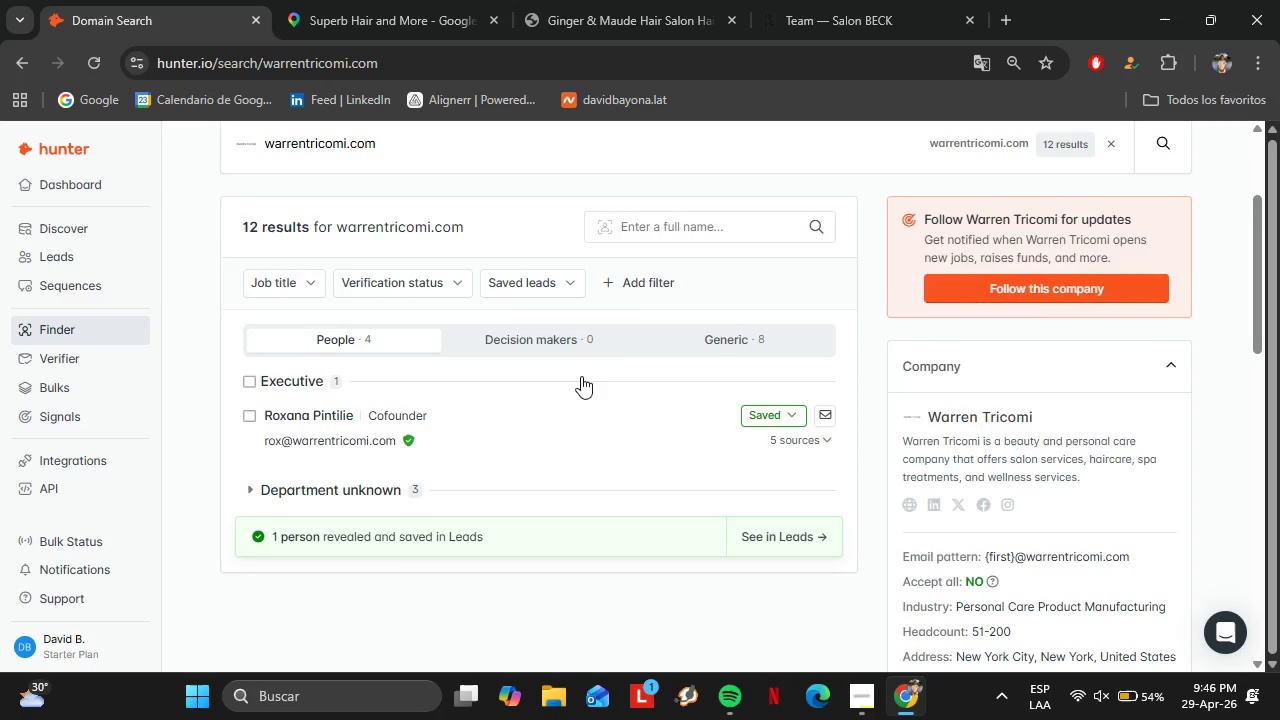 
scroll: coordinate [565, 372], scroll_direction: up, amount: 2.0
 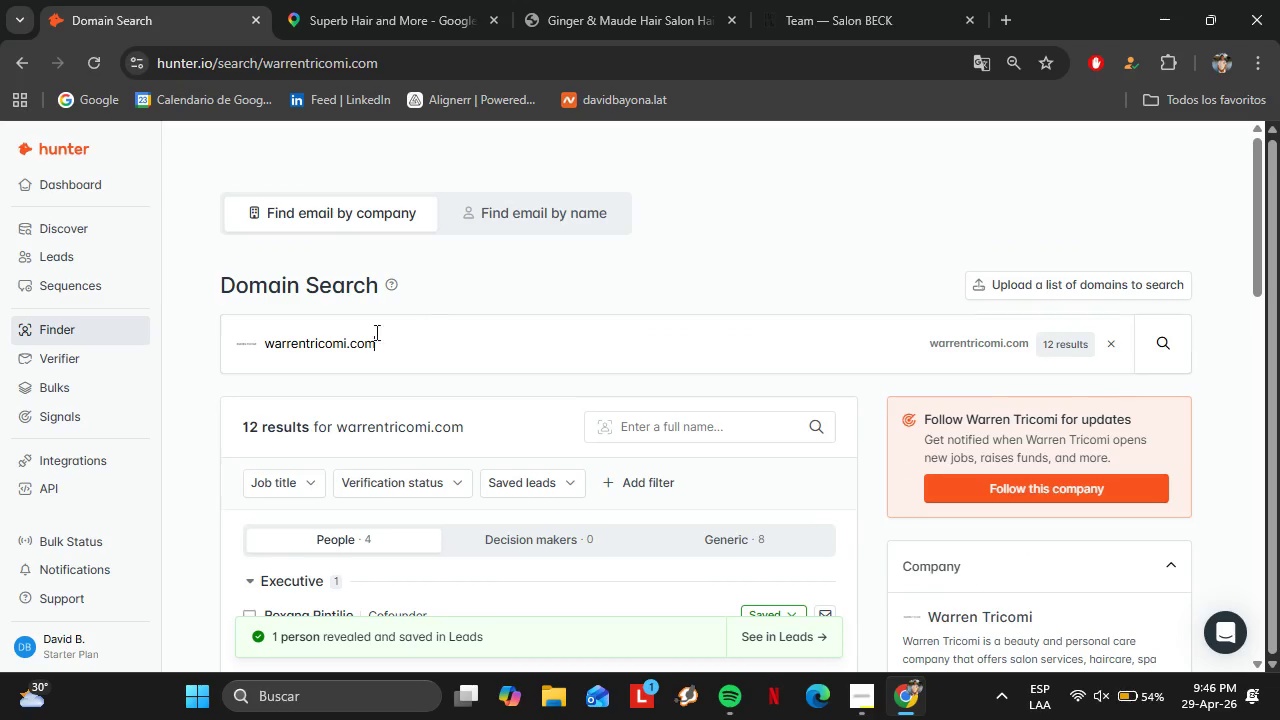 
left_click_drag(start_coordinate=[416, 329], to_coordinate=[232, 322])
 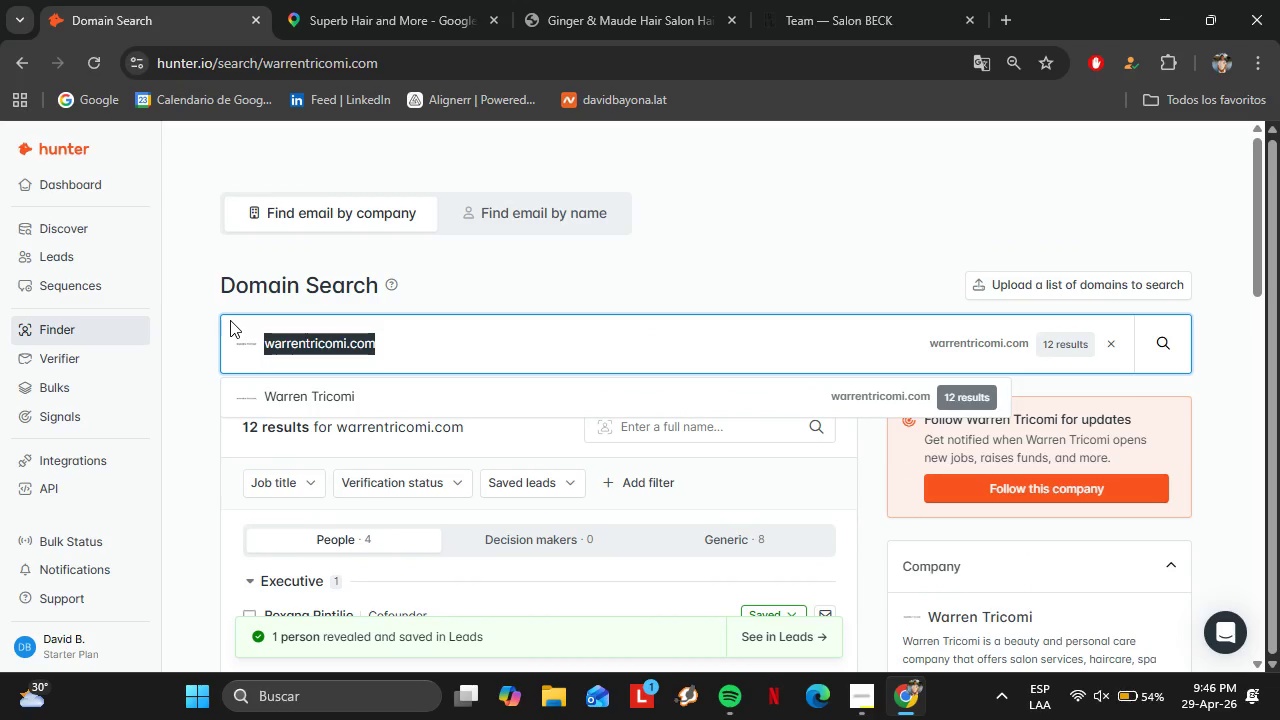 
type(ashleymitchellco.com)
 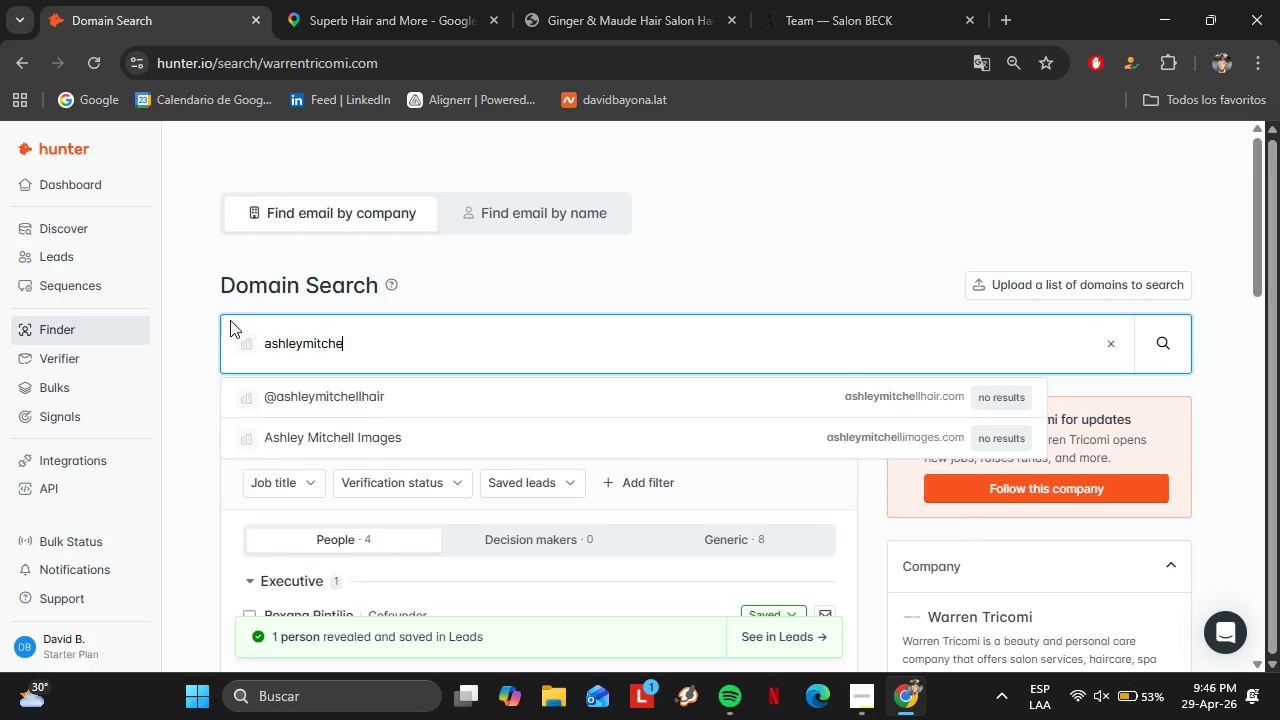 
key(Enter)
 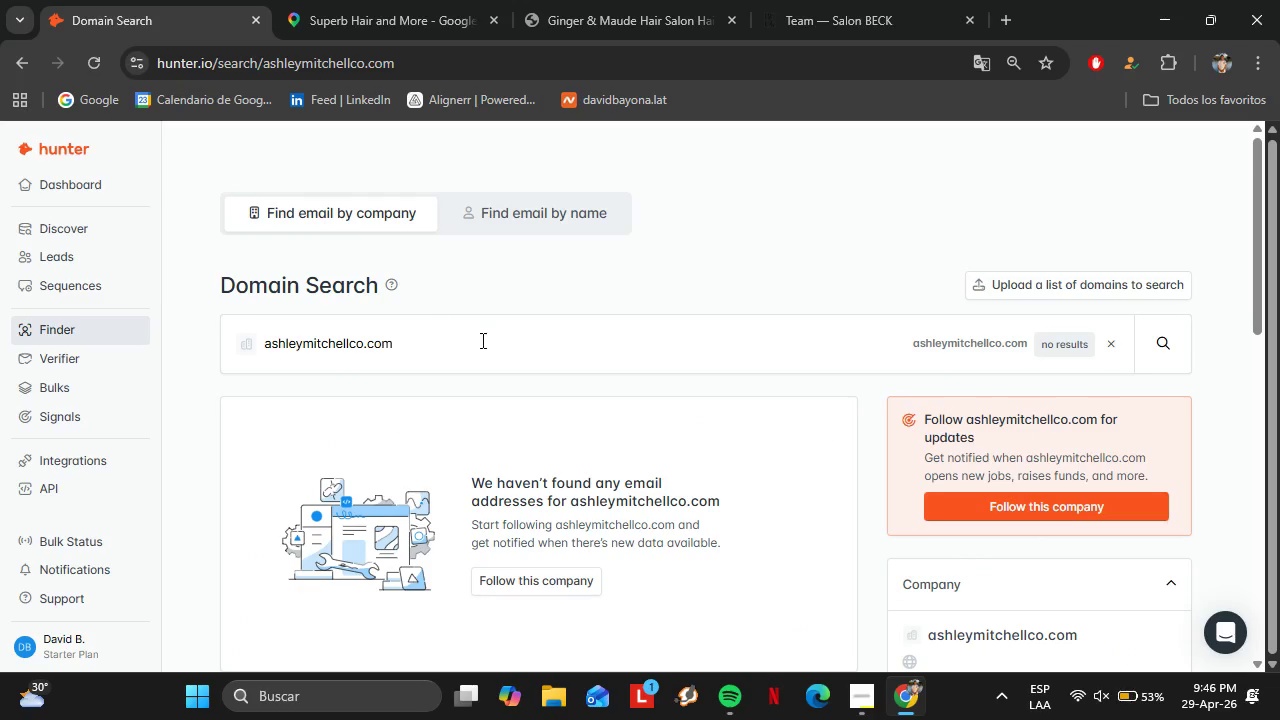 
left_click_drag(start_coordinate=[452, 346], to_coordinate=[260, 335])
 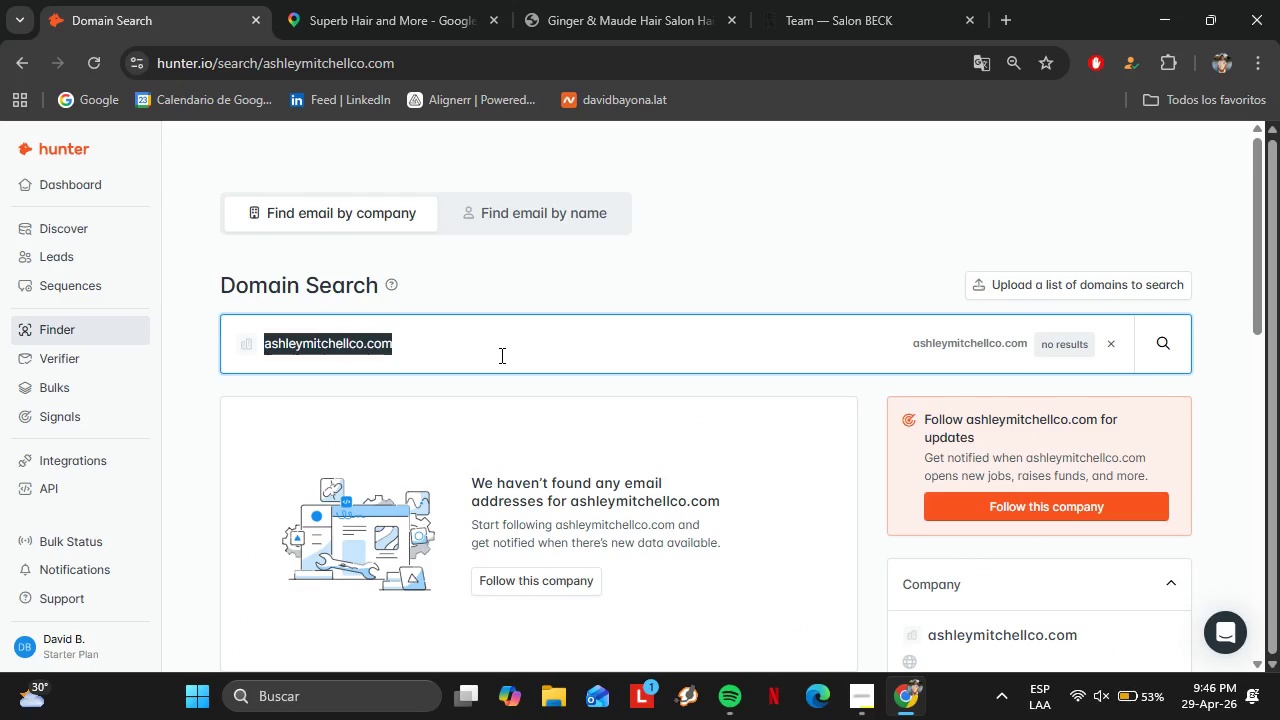 
type(aheadofhau)
key(Backspace)
type(ir)
 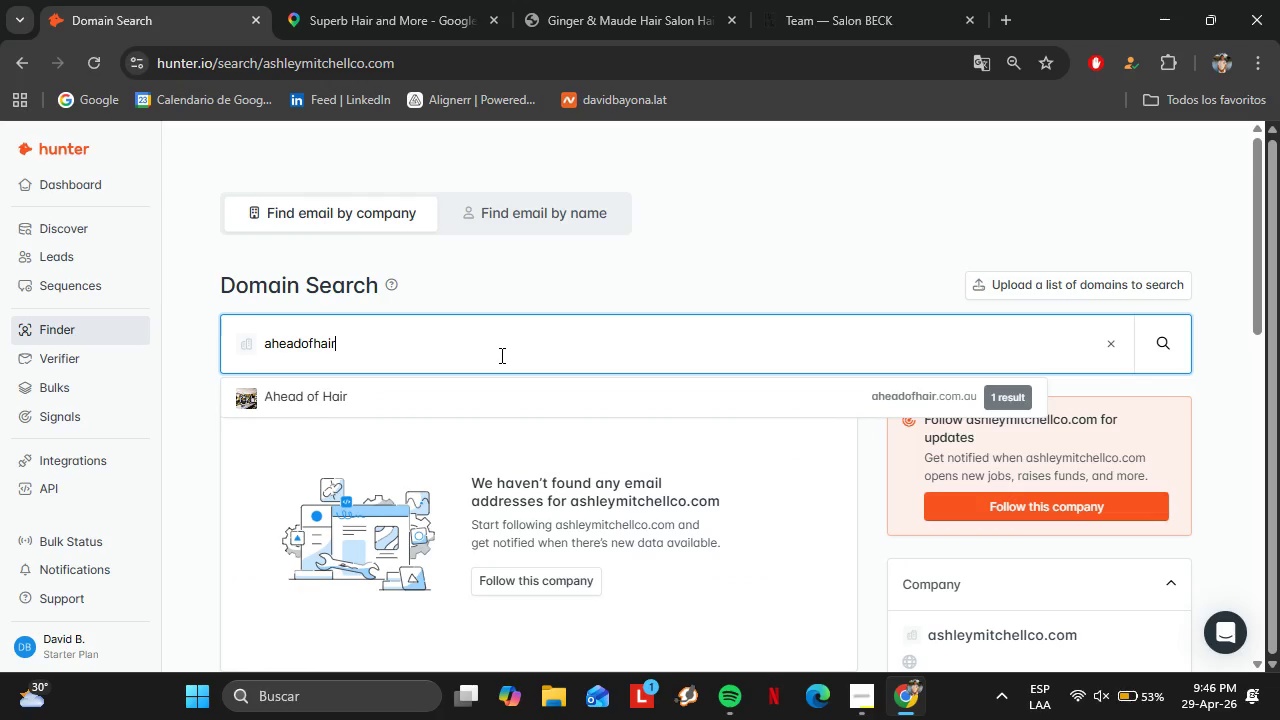 
key(ArrowDown)
 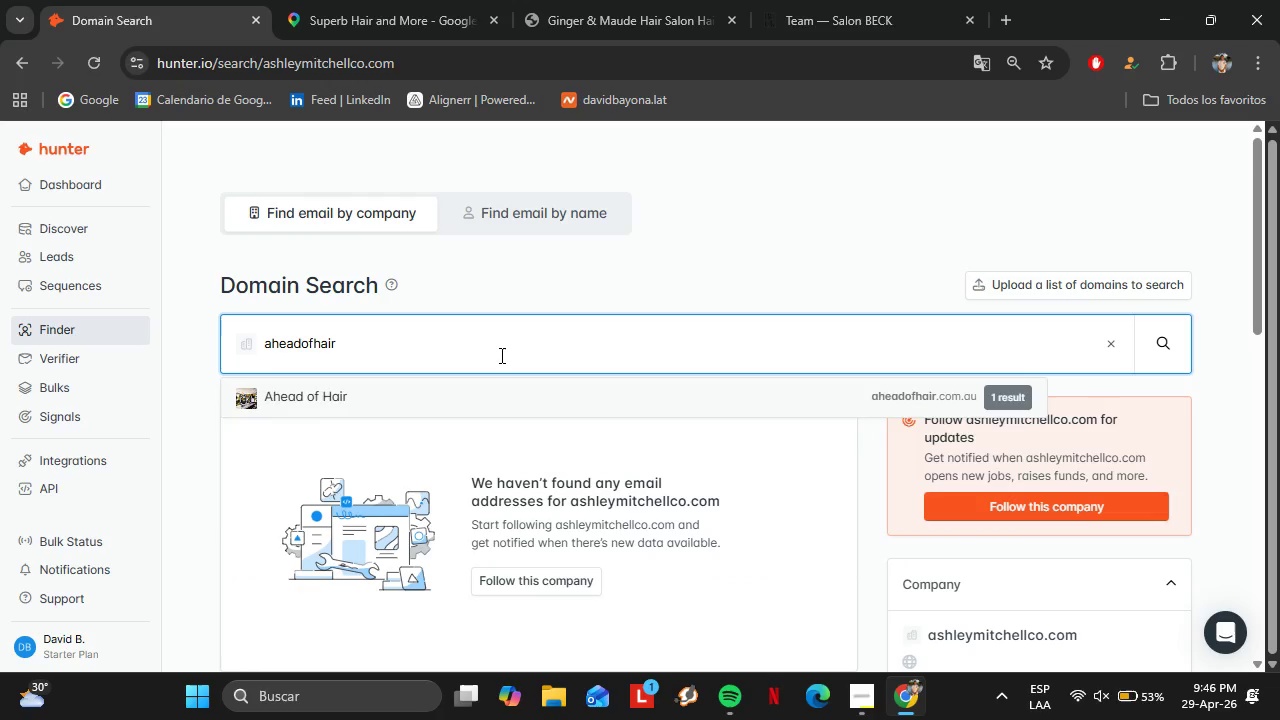 
key(Enter)
 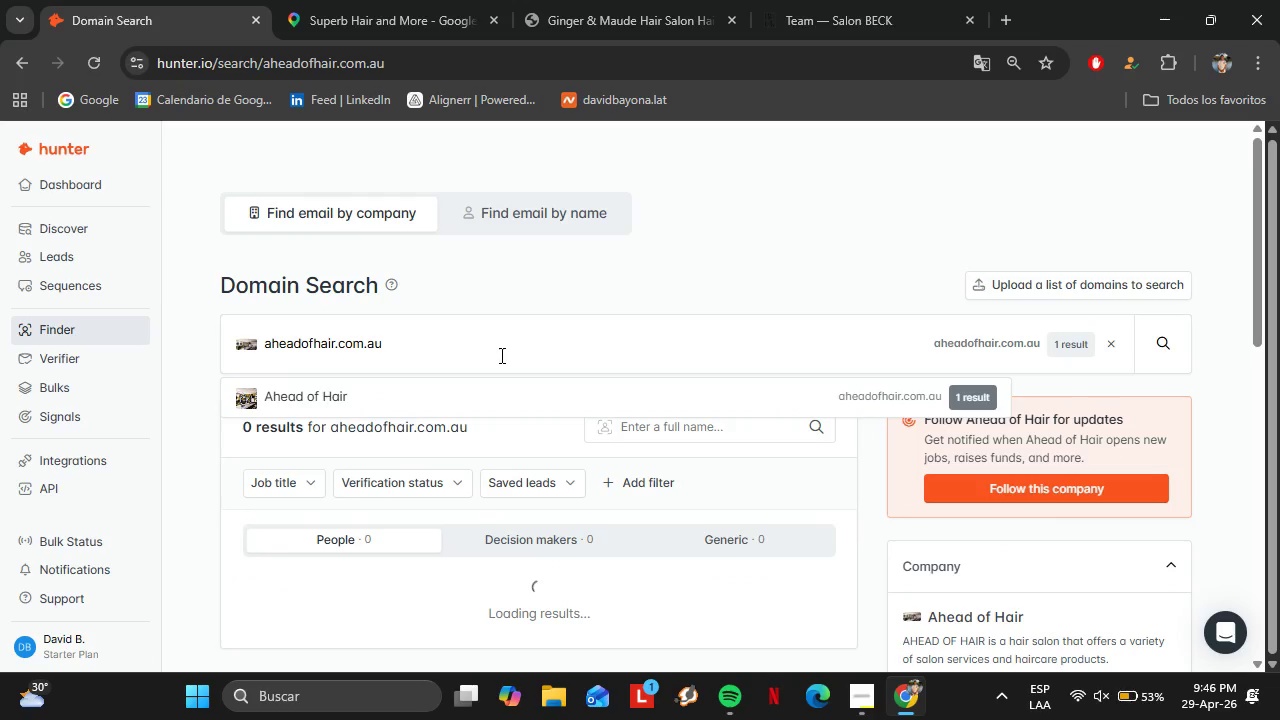 
left_click_drag(start_coordinate=[453, 351], to_coordinate=[368, 343])
 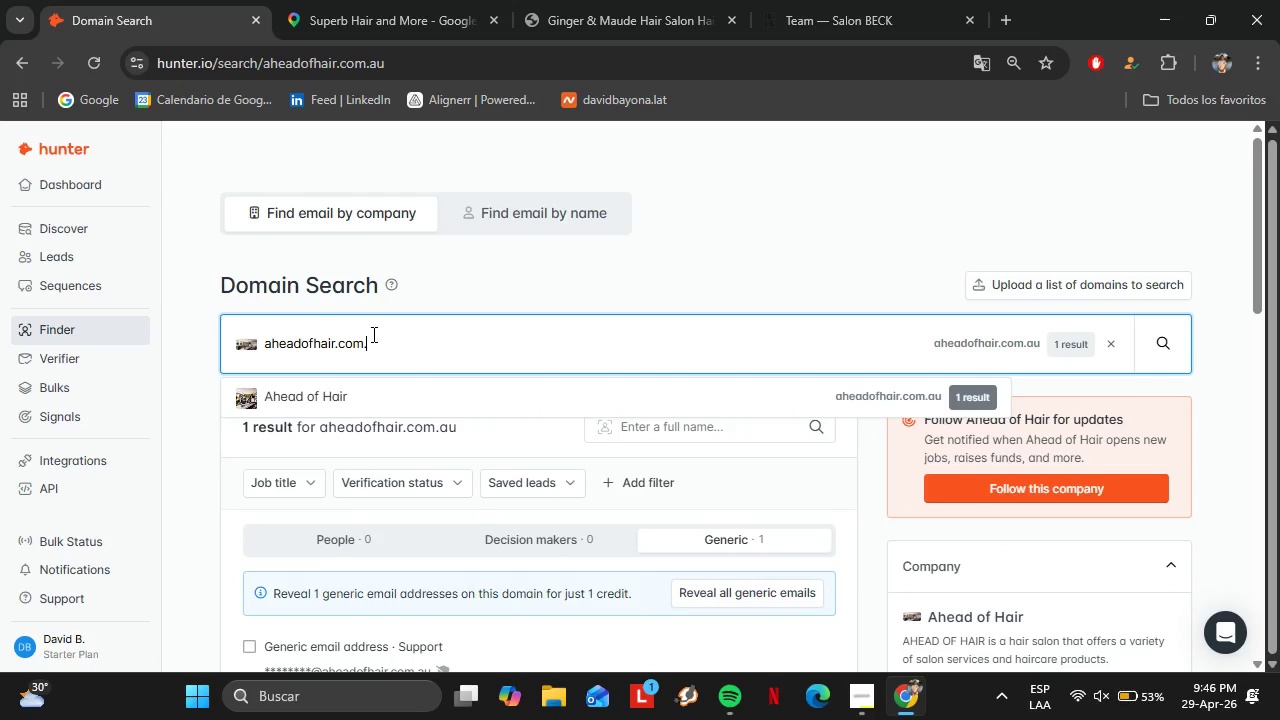 
key(Backspace)
 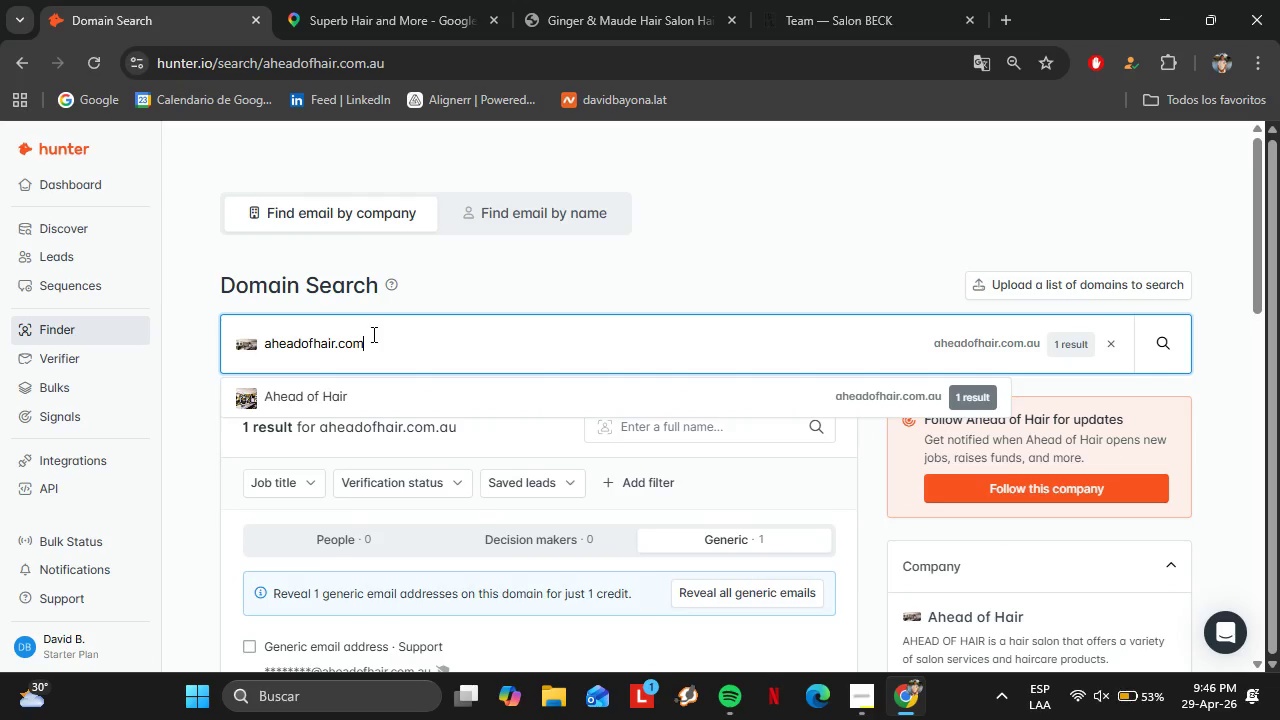 
key(Backspace)
 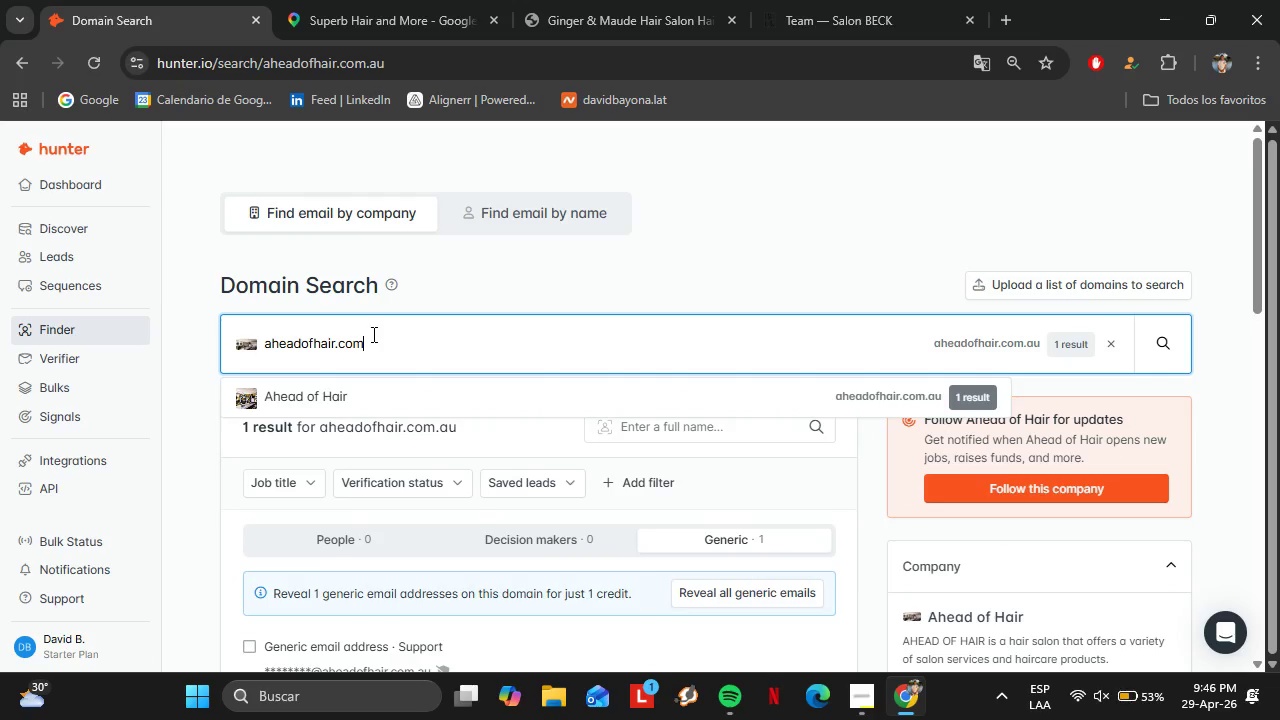 
key(Enter)
 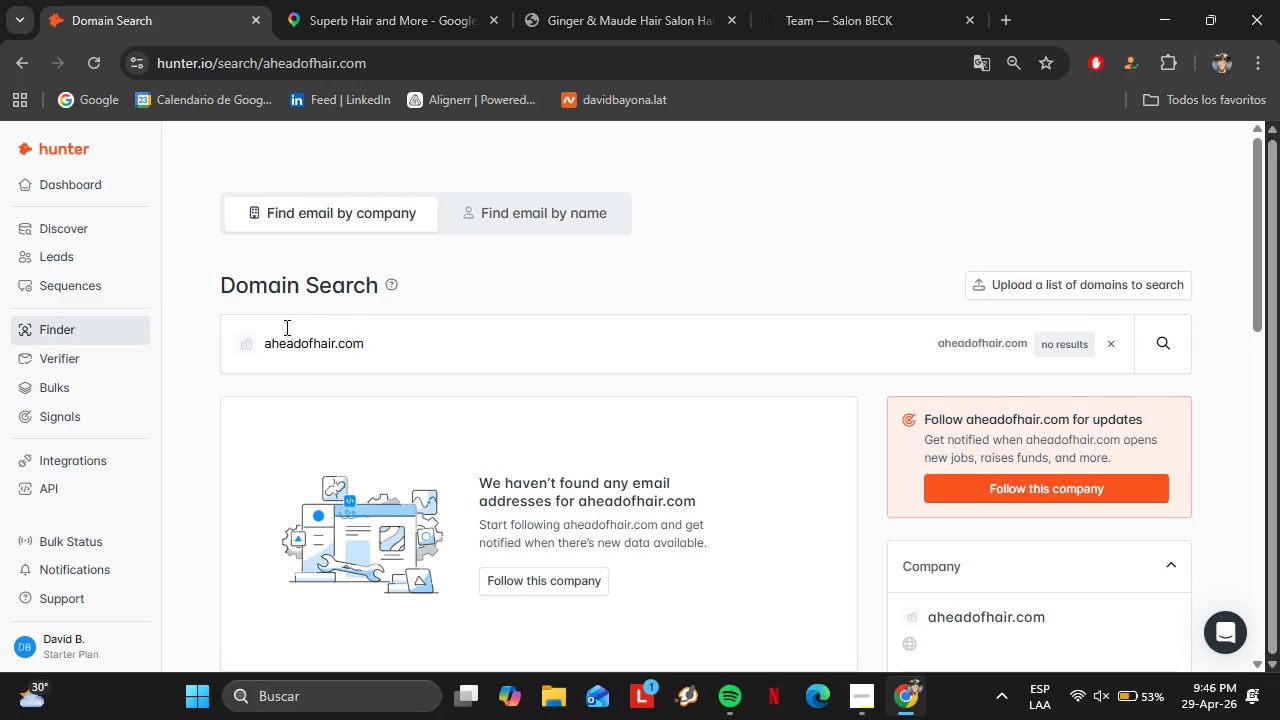 
left_click_drag(start_coordinate=[366, 344], to_coordinate=[343, 344])
 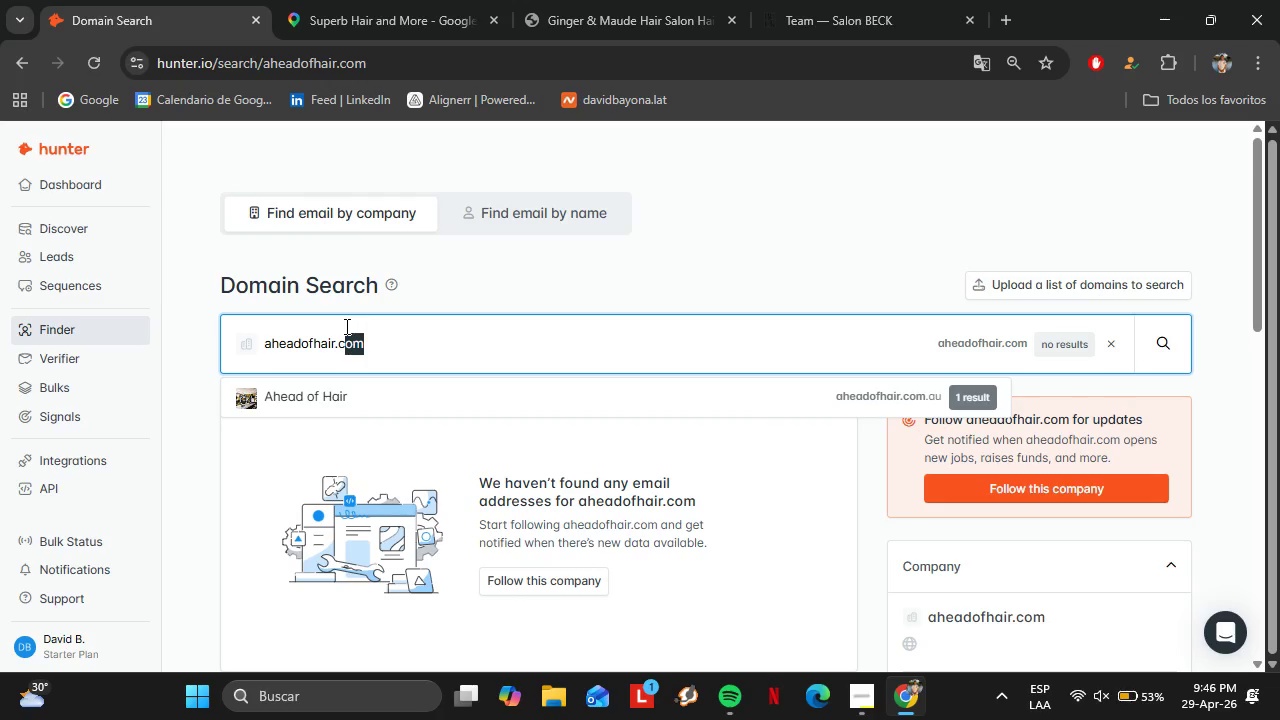 
key(Backspace)
key(Backspace)
type(net)
 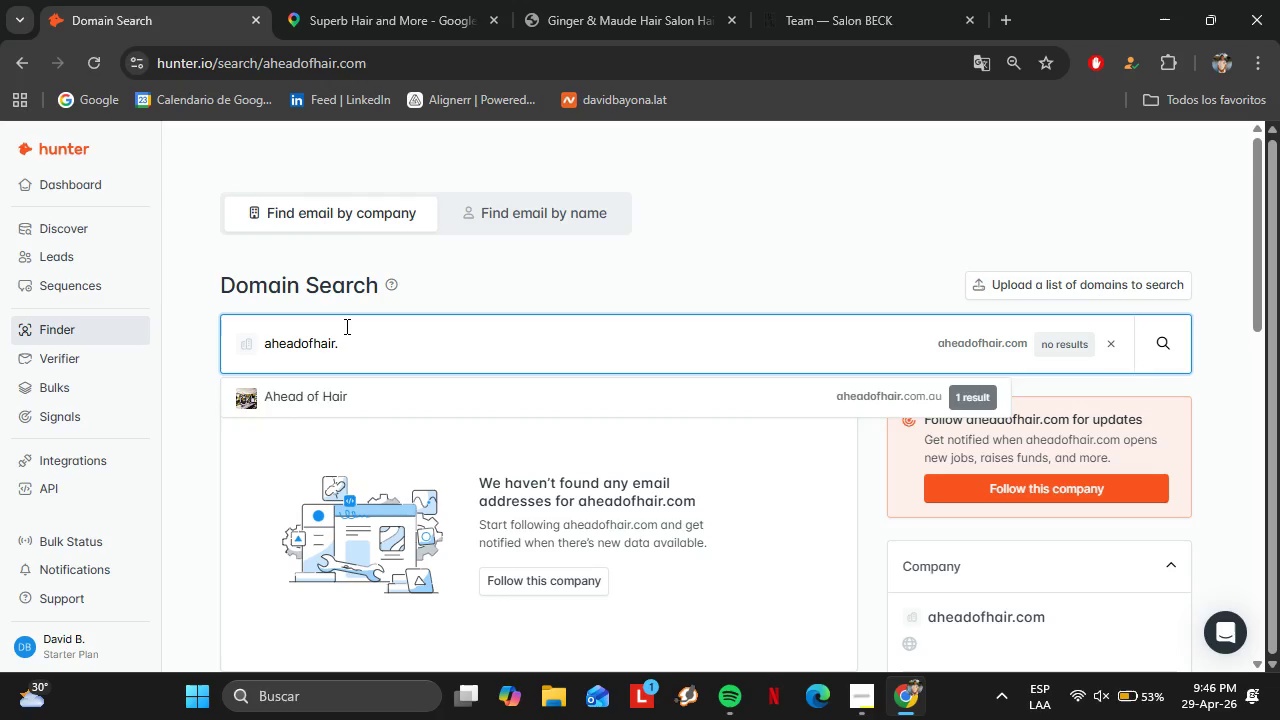 
key(Enter)
 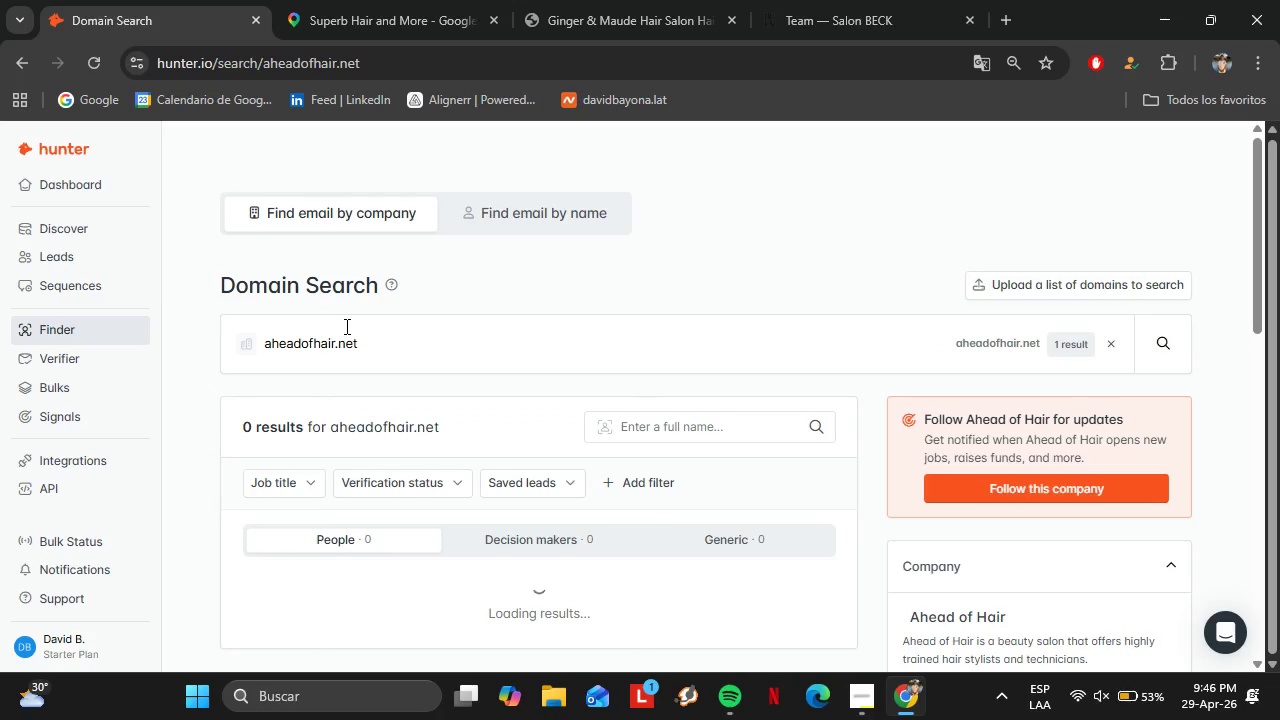 
left_click_drag(start_coordinate=[374, 341], to_coordinate=[218, 339])
 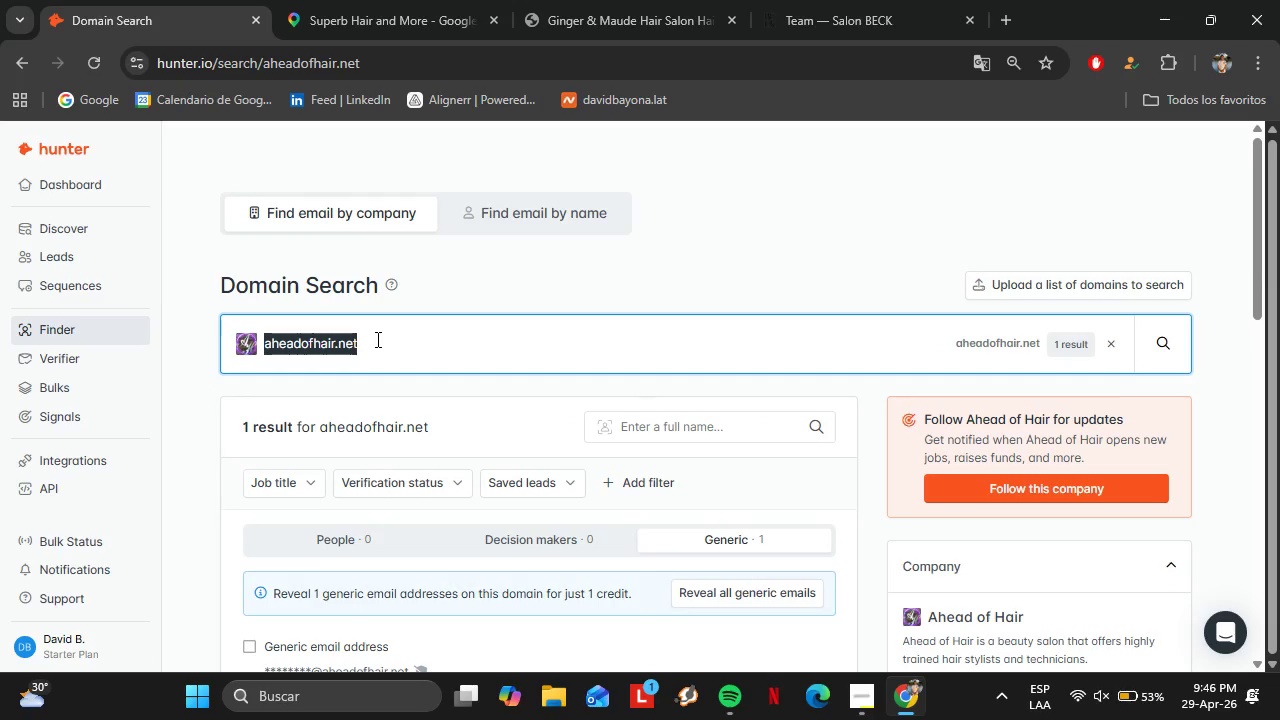 
wait(6.67)
 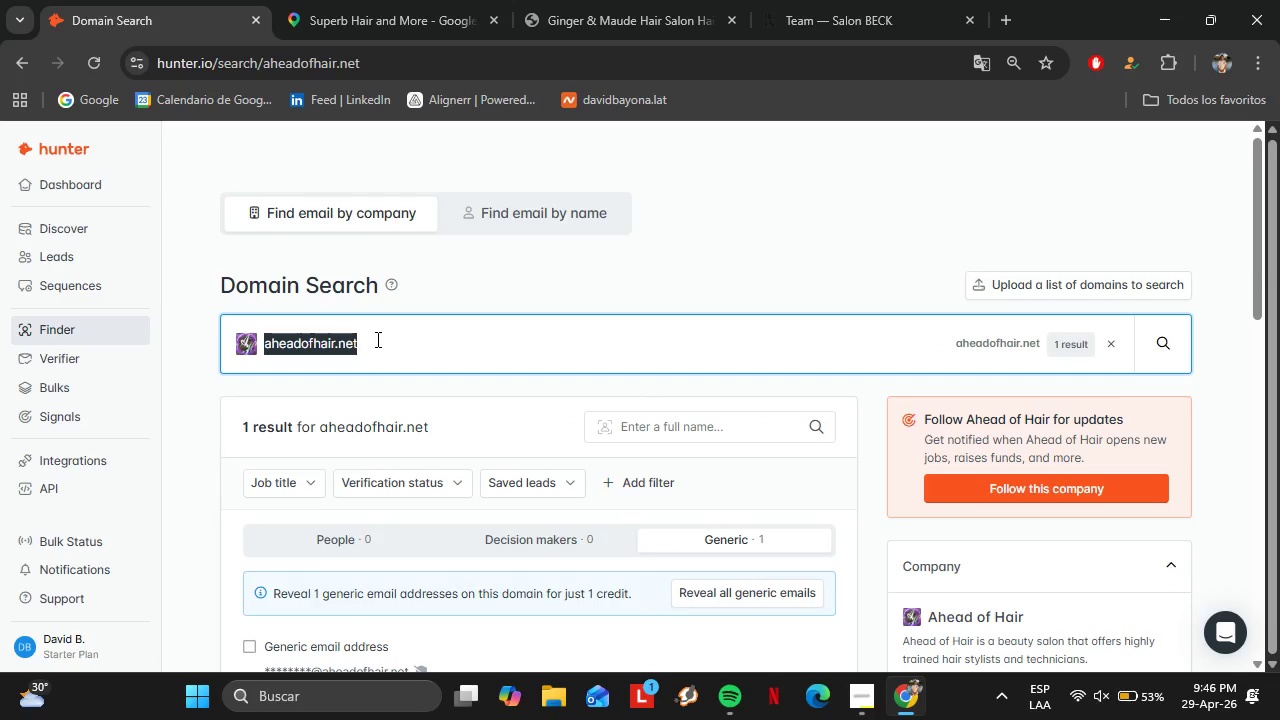 
type(theaquariusso)
key(Backspace)
type(pa.com)
 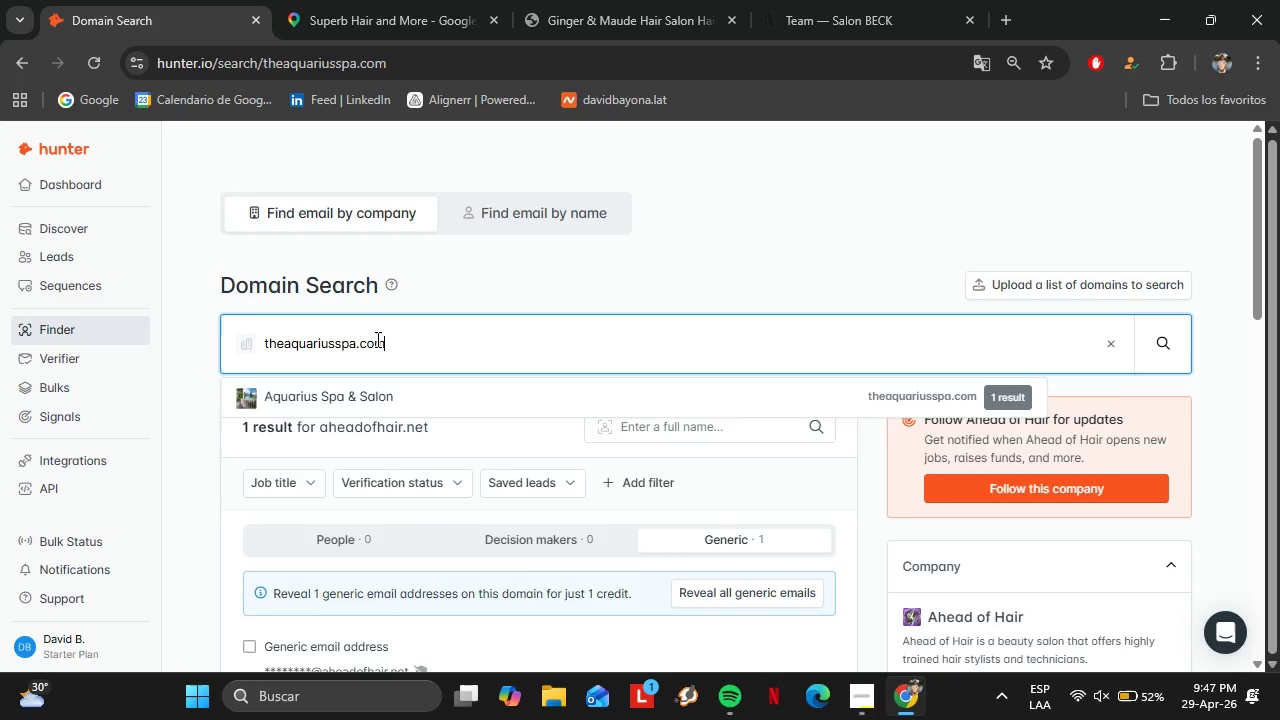 
key(Enter)
 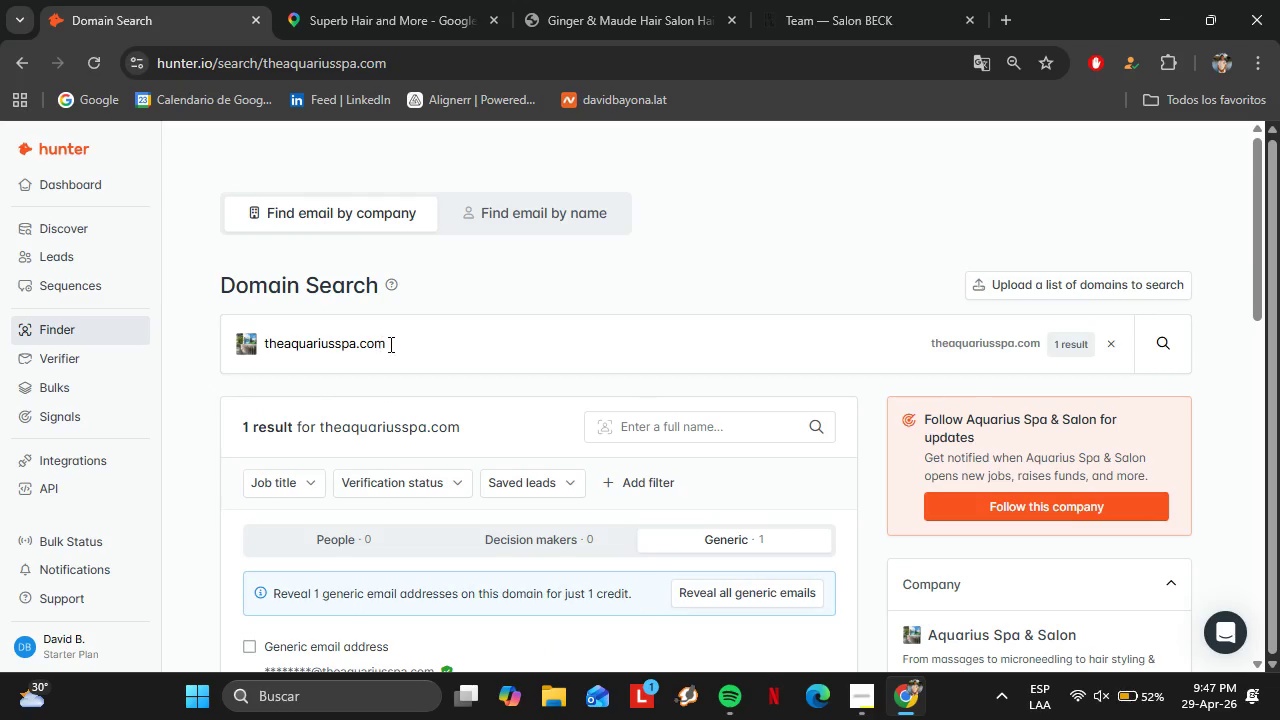 
left_click_drag(start_coordinate=[407, 348], to_coordinate=[246, 350])
 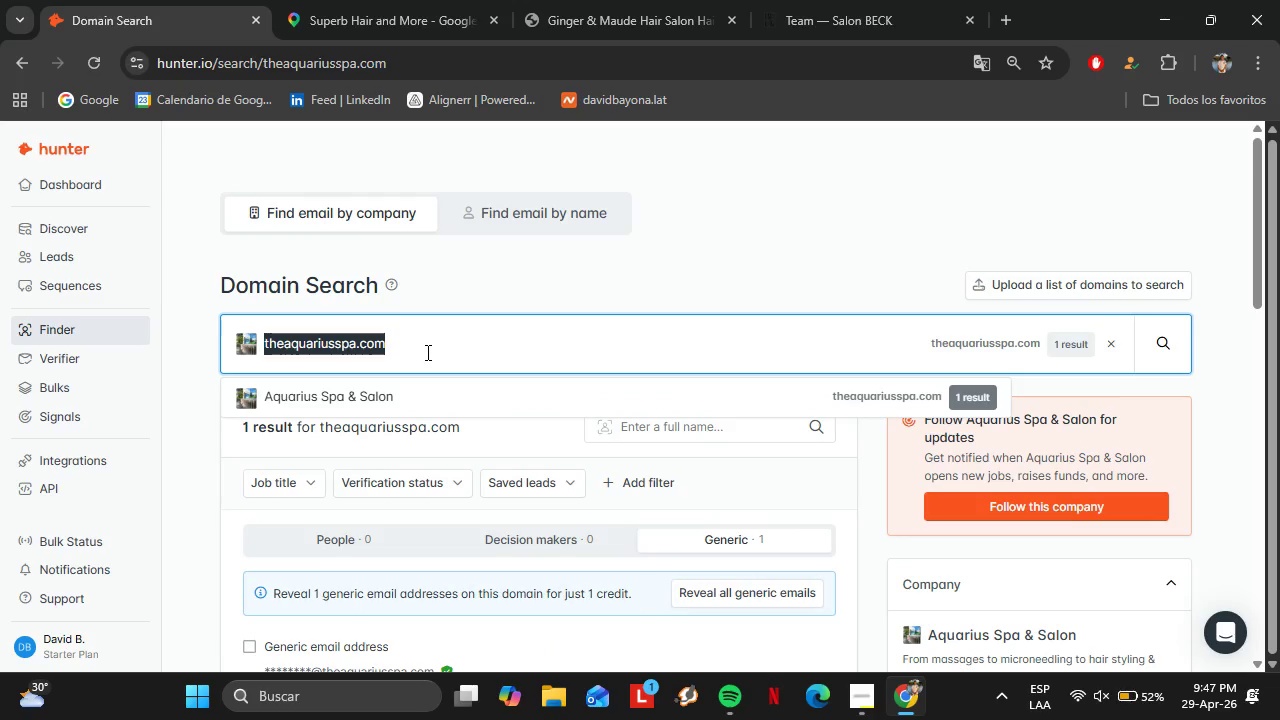 
type(spencergell)
 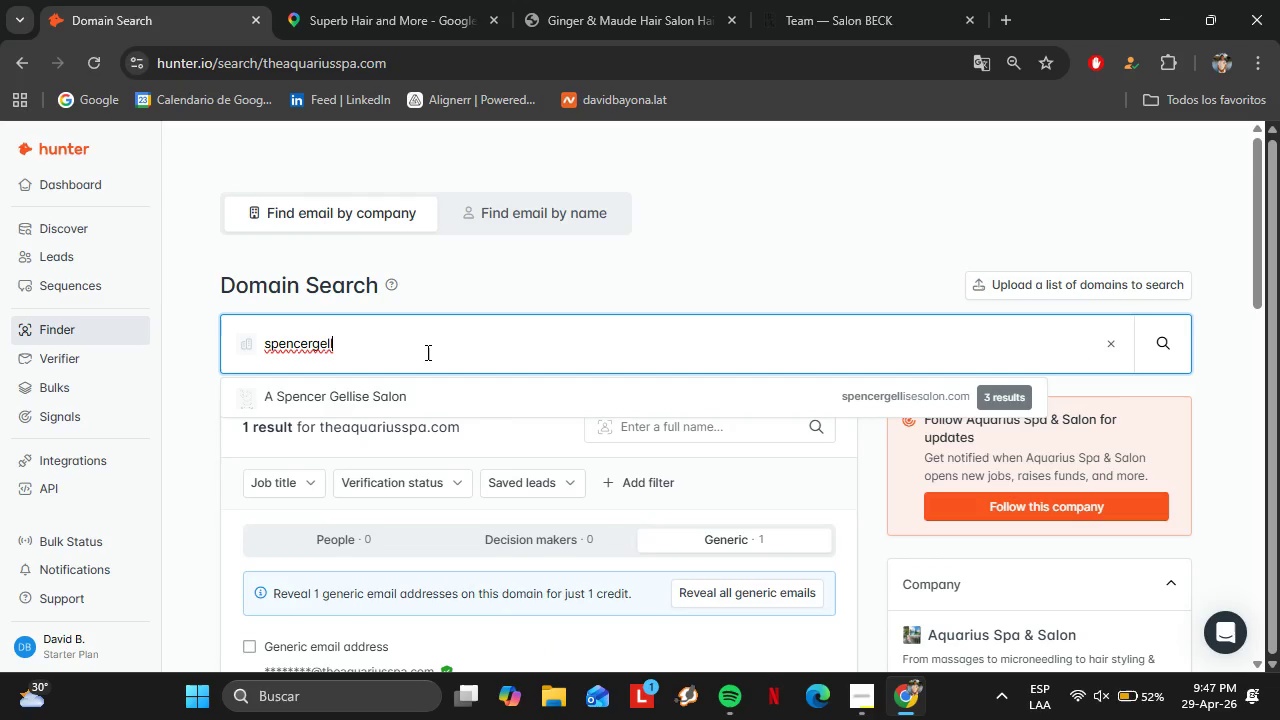 
key(ArrowDown)
 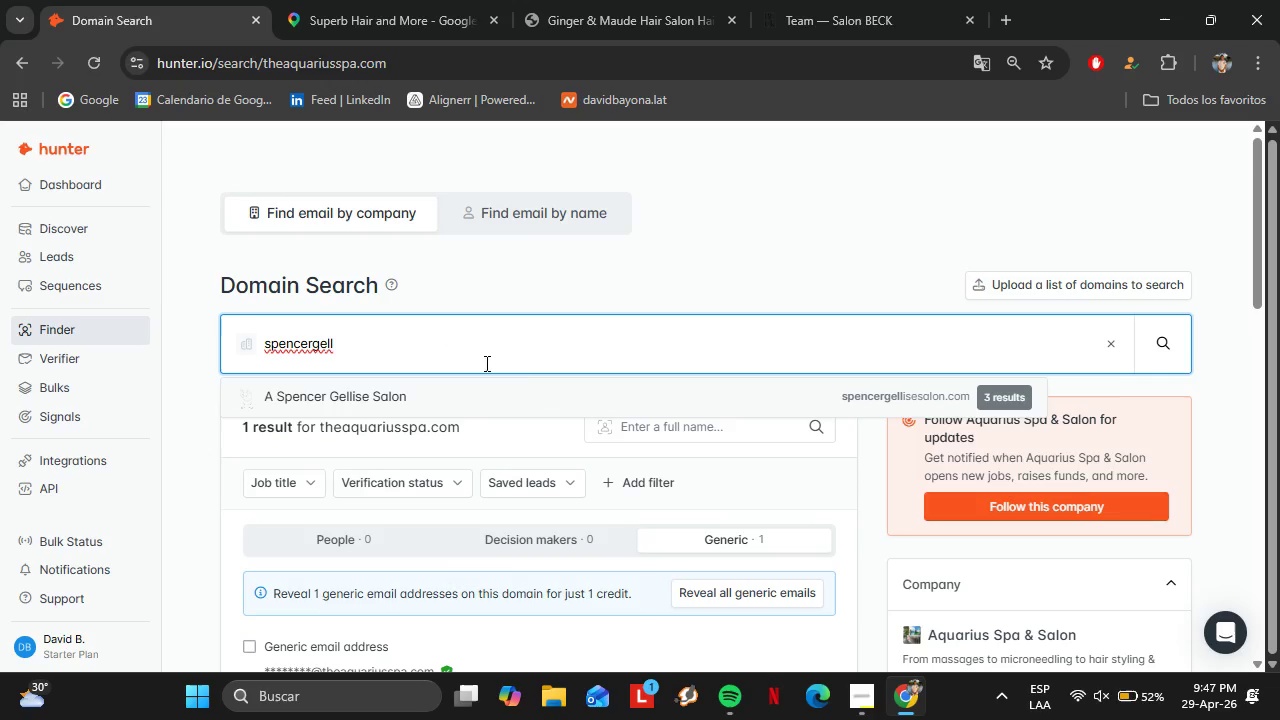 
left_click([503, 396])
 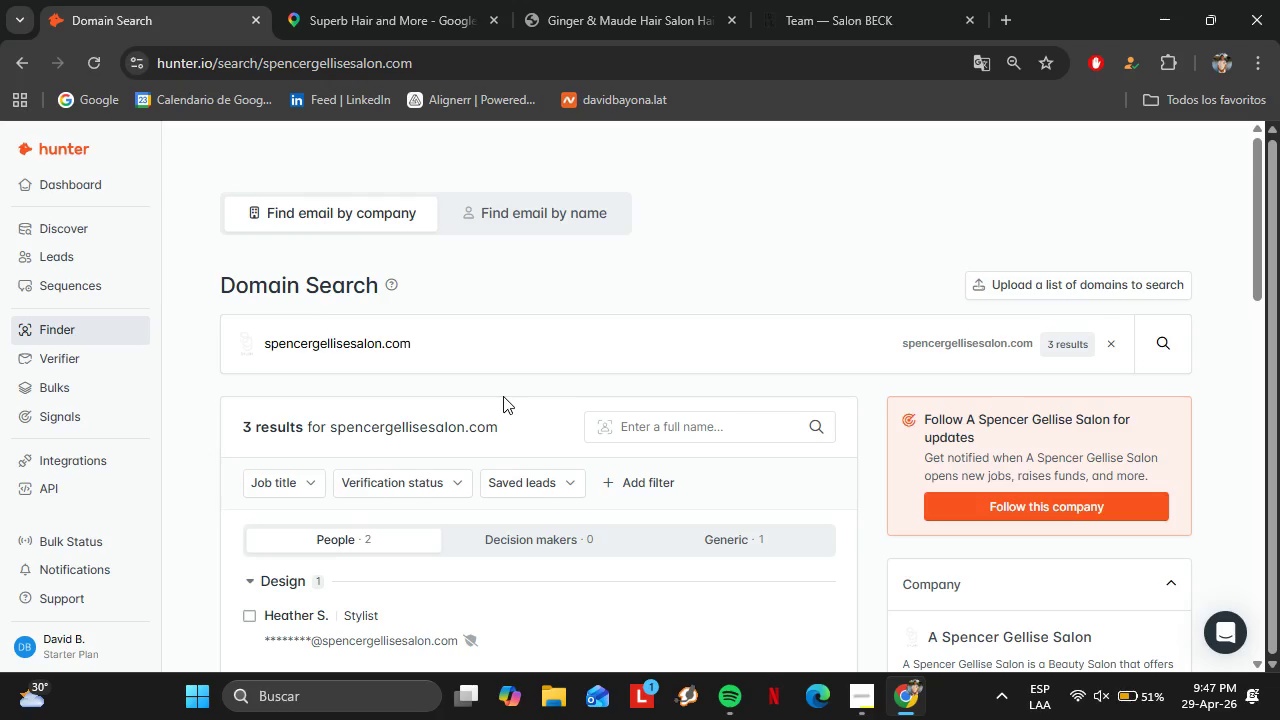 
wait(35.97)
 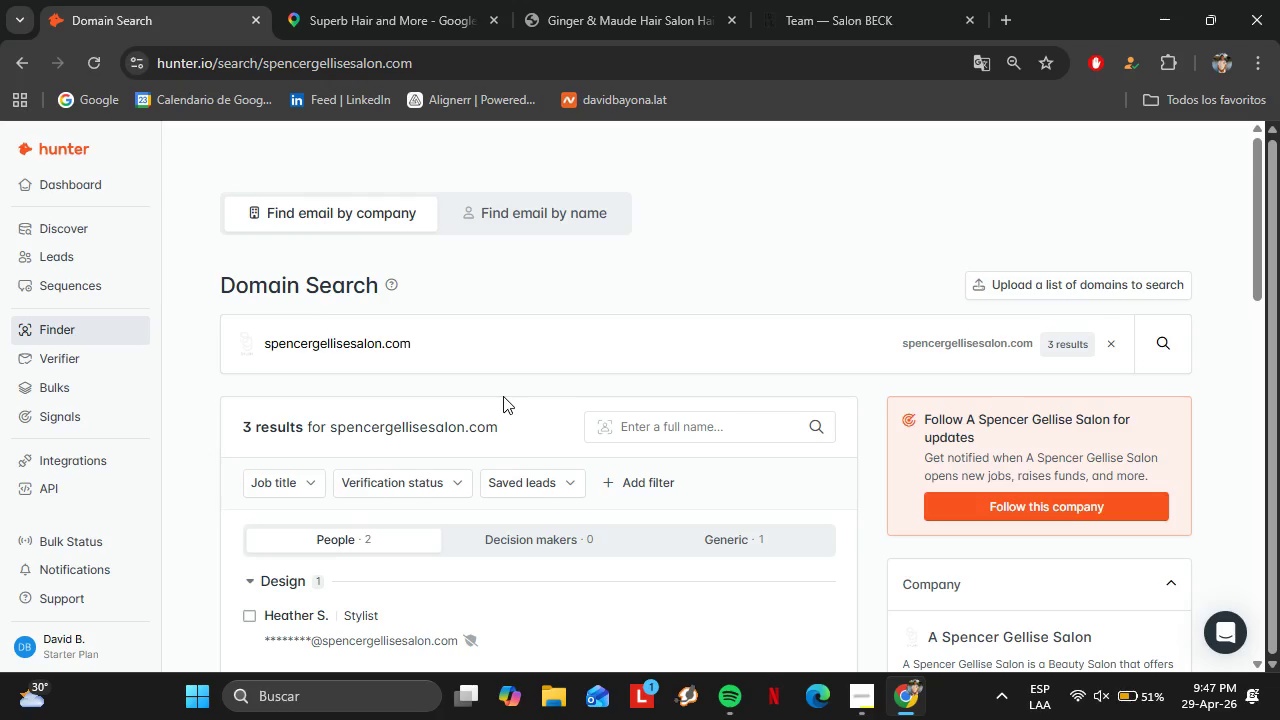 
scroll: coordinate [468, 415], scroll_direction: down, amount: 2.0
 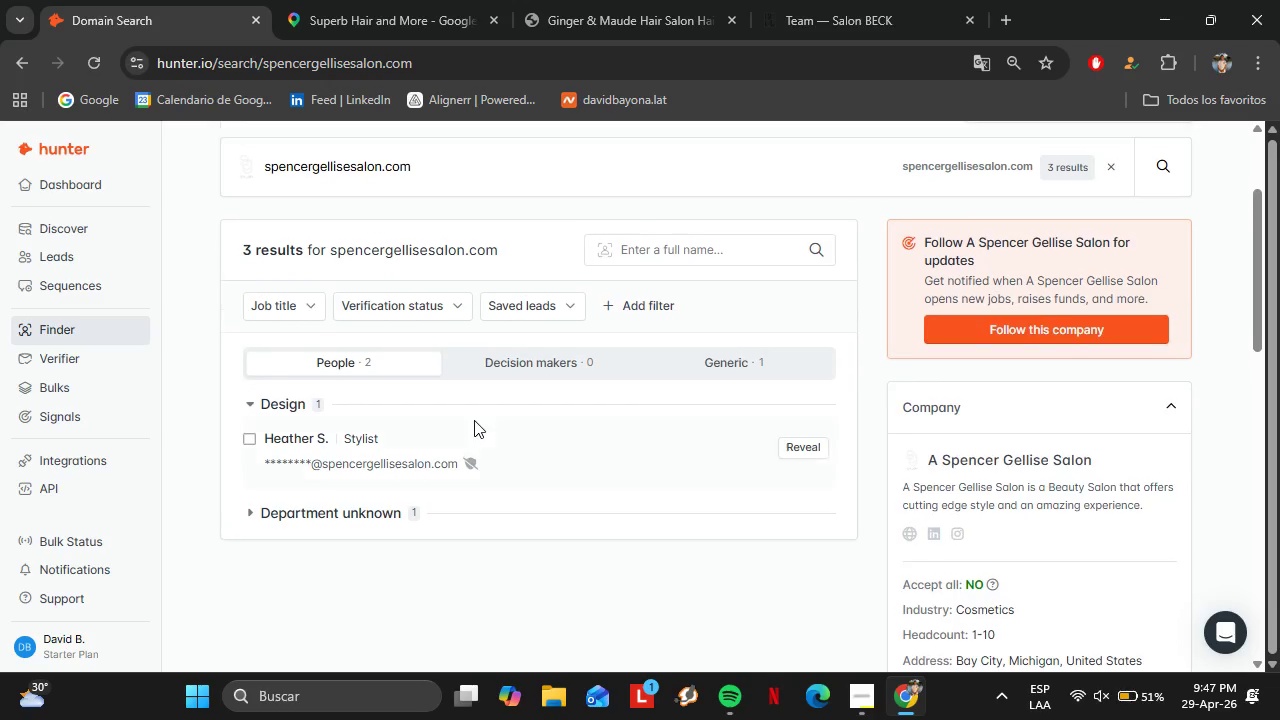 
scroll: coordinate [473, 420], scroll_direction: up, amount: 1.0
 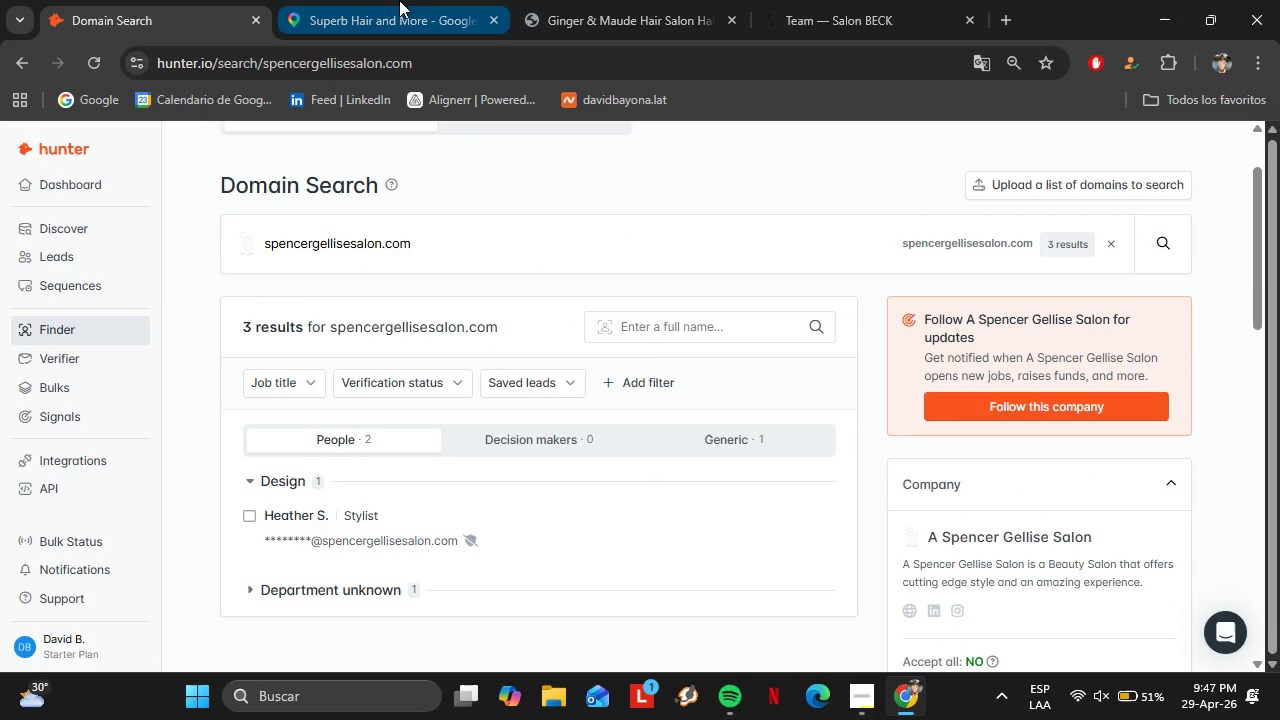 
left_click([399, 0])
 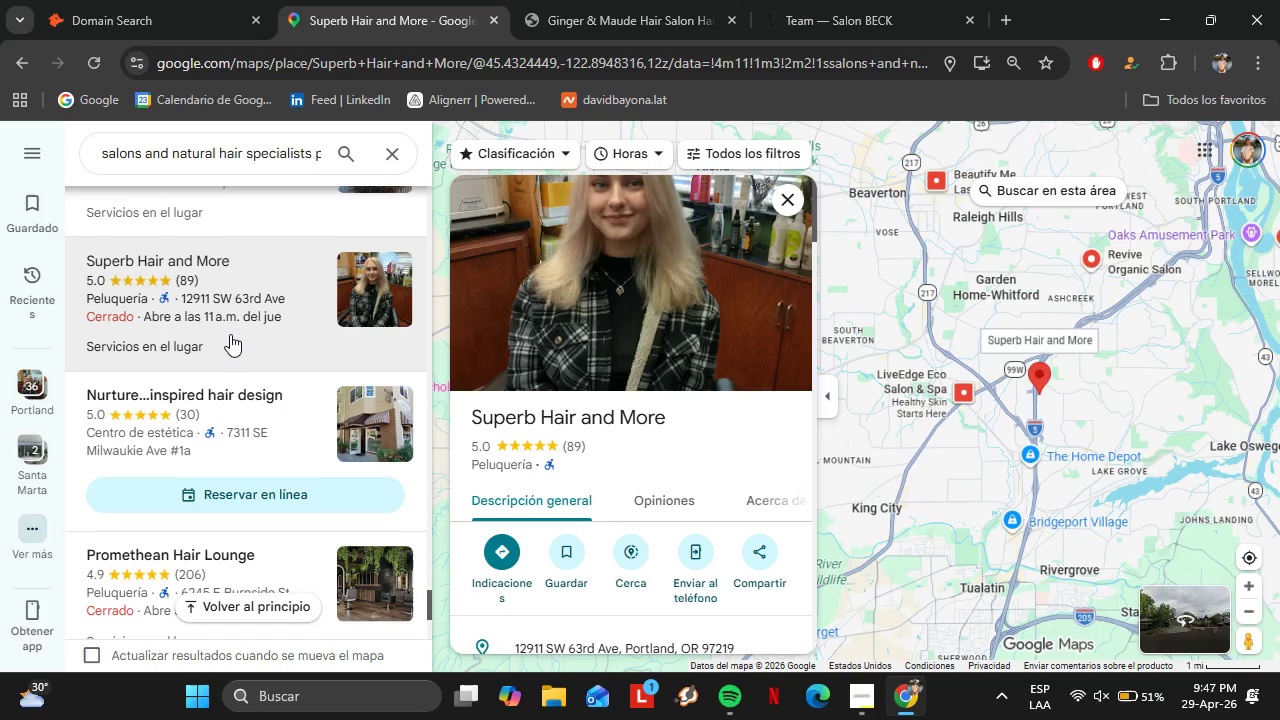 
left_click([237, 436])
 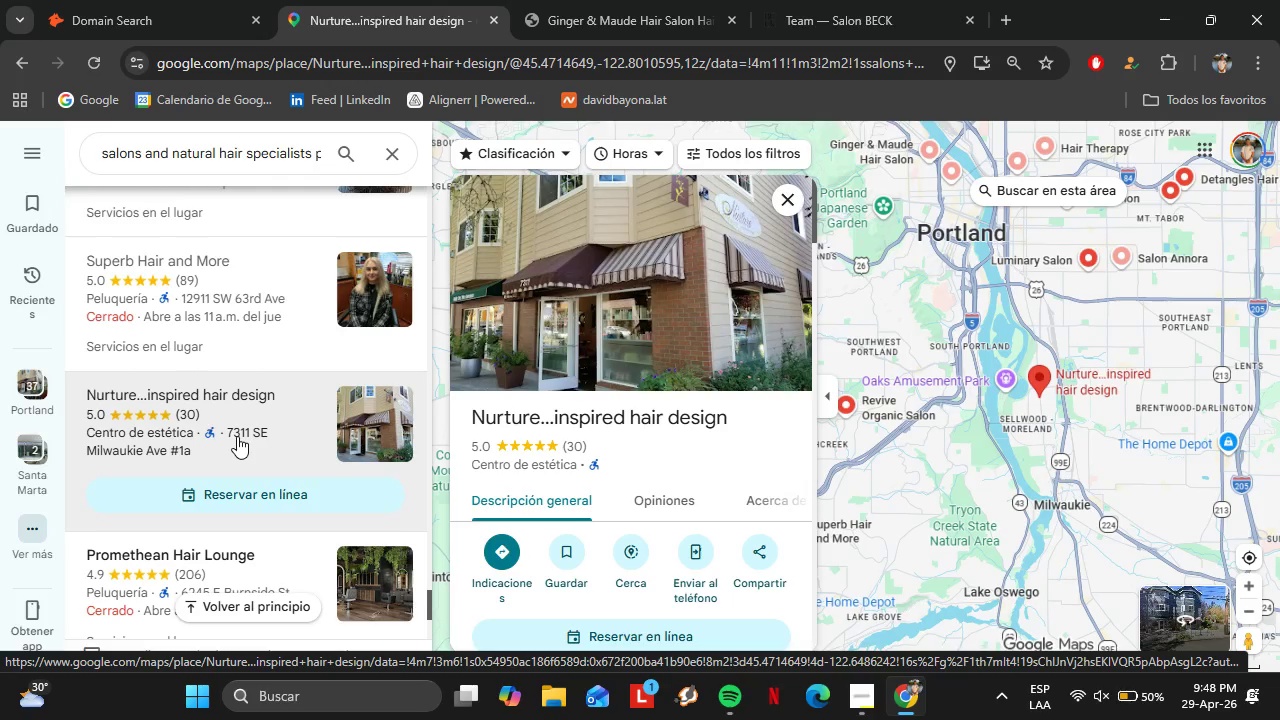 
wait(34.03)
 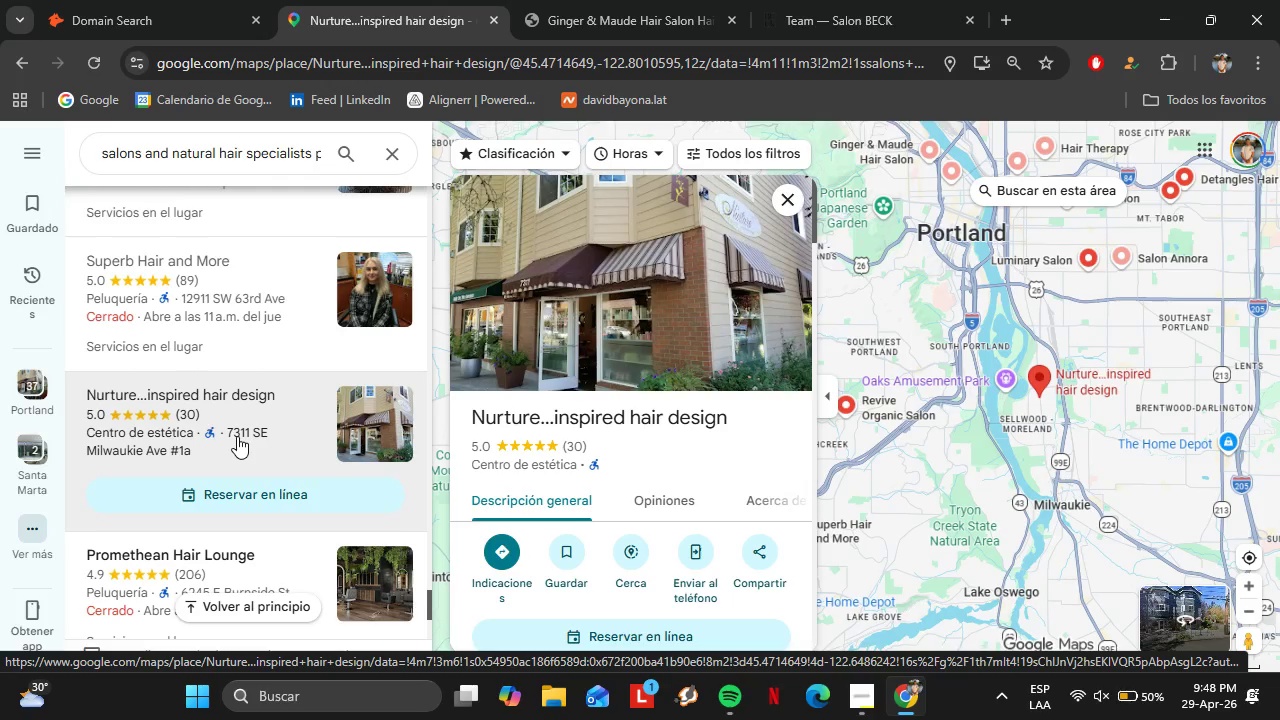 
scroll: coordinate [563, 426], scroll_direction: down, amount: 3.0
 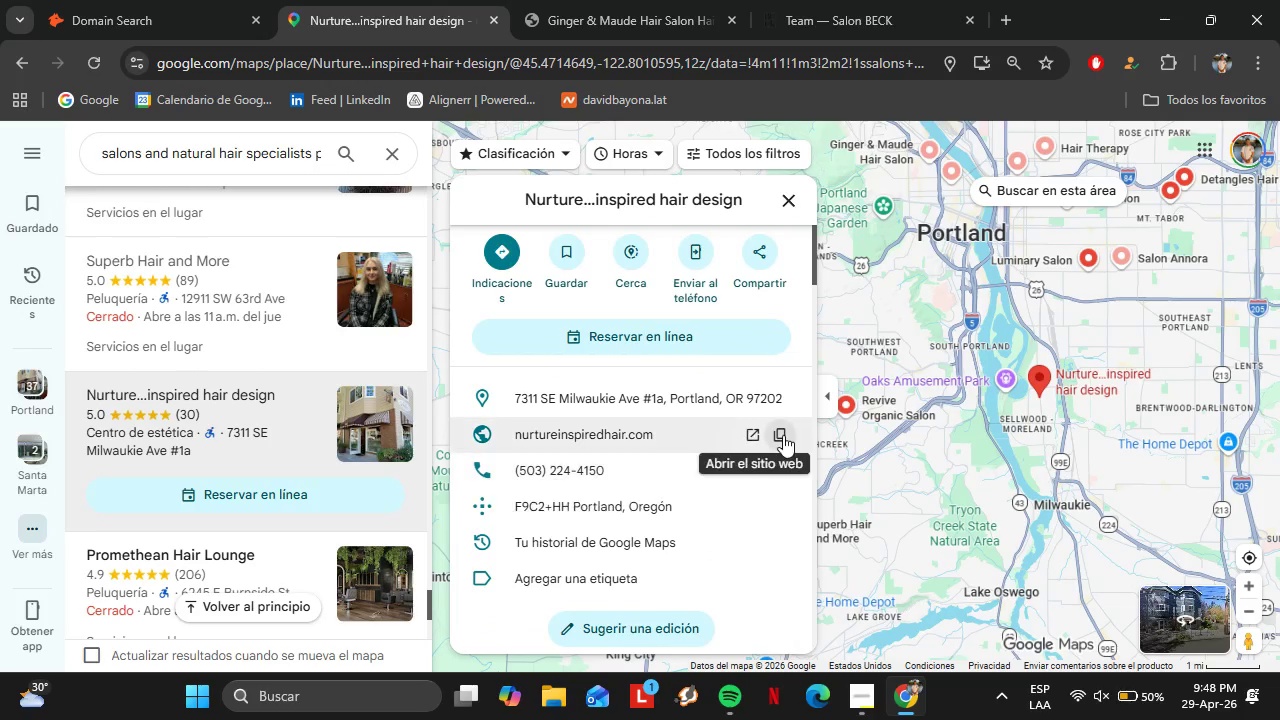 
left_click([782, 435])
 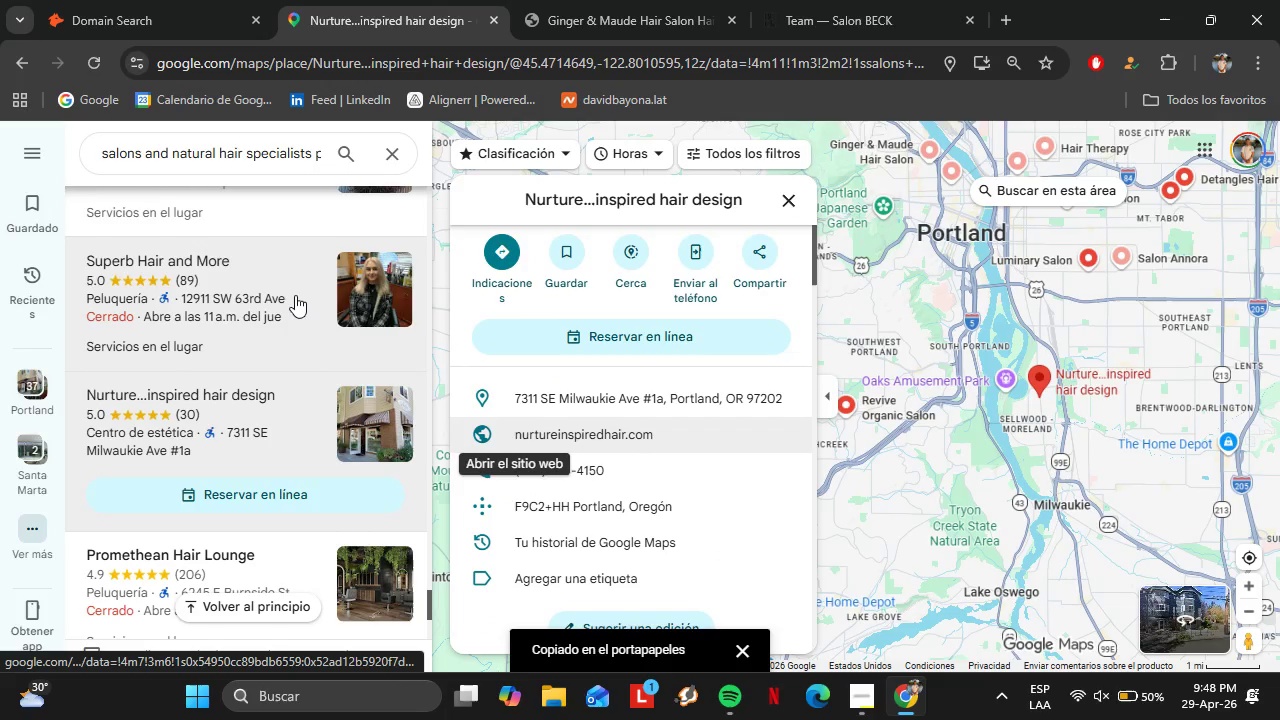 
left_click([50, 5])
 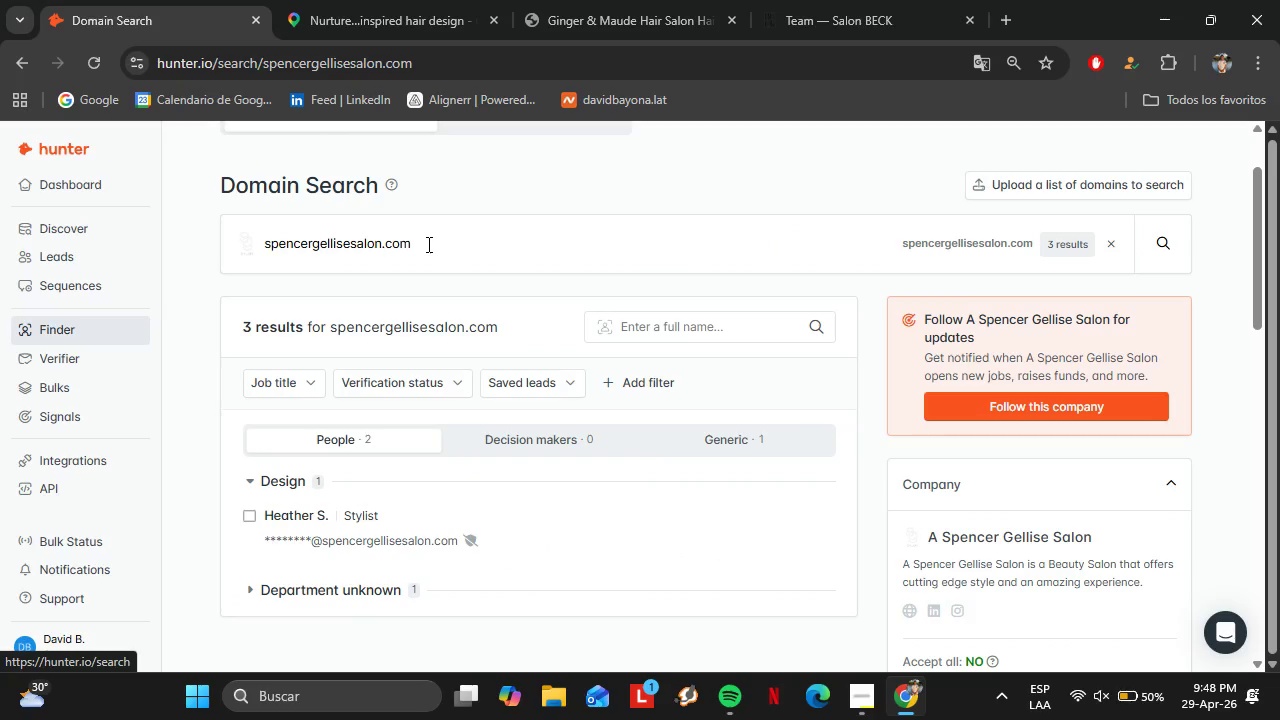 
wait(26.16)
 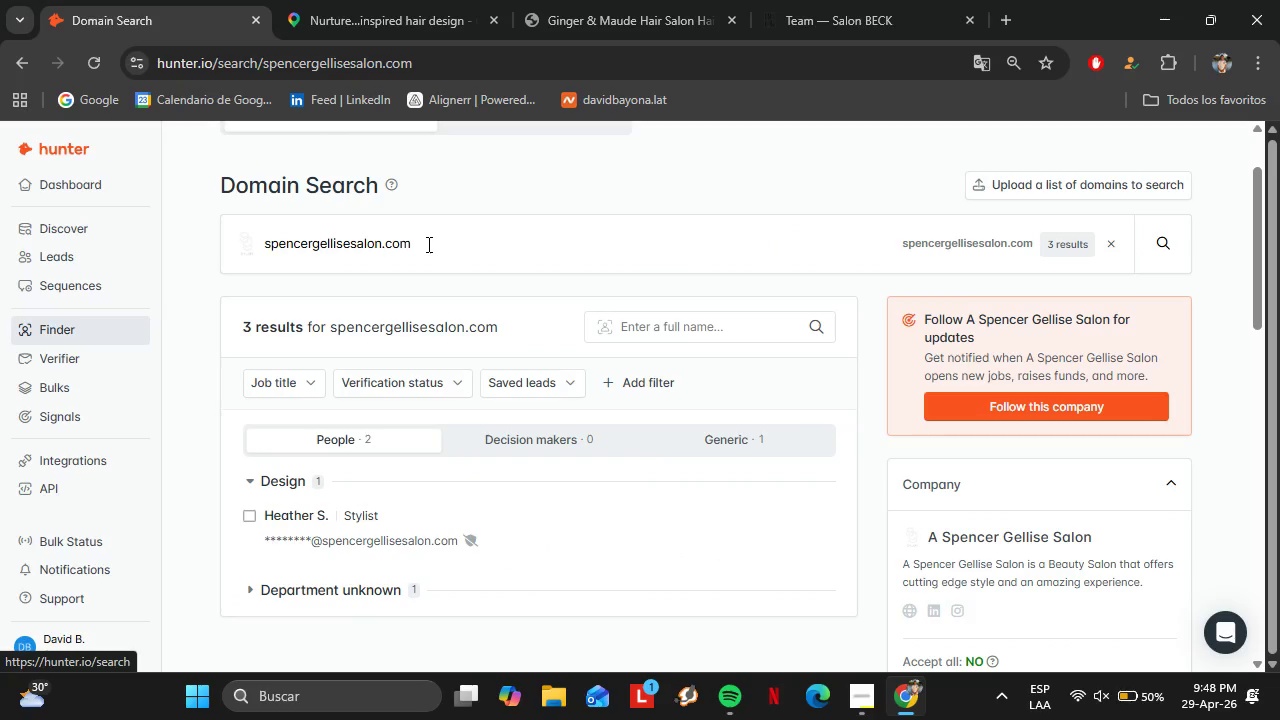 
left_click([549, 0])
 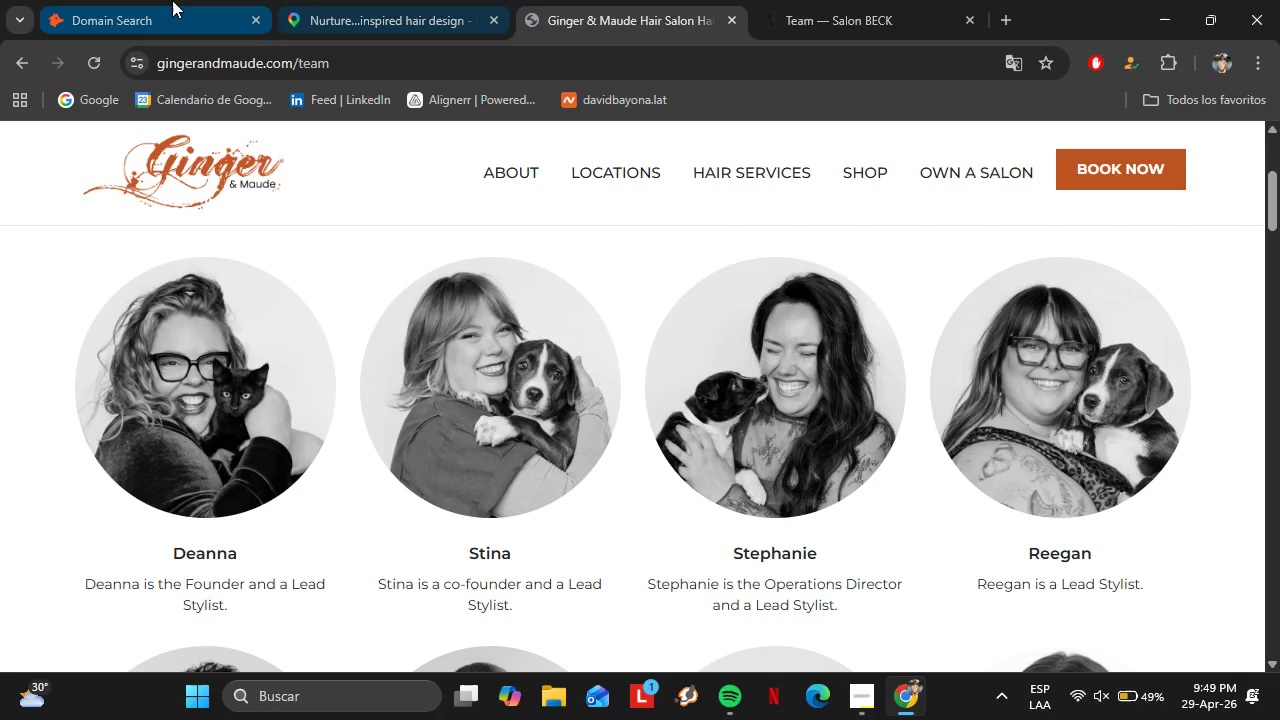 
left_click([172, 0])
 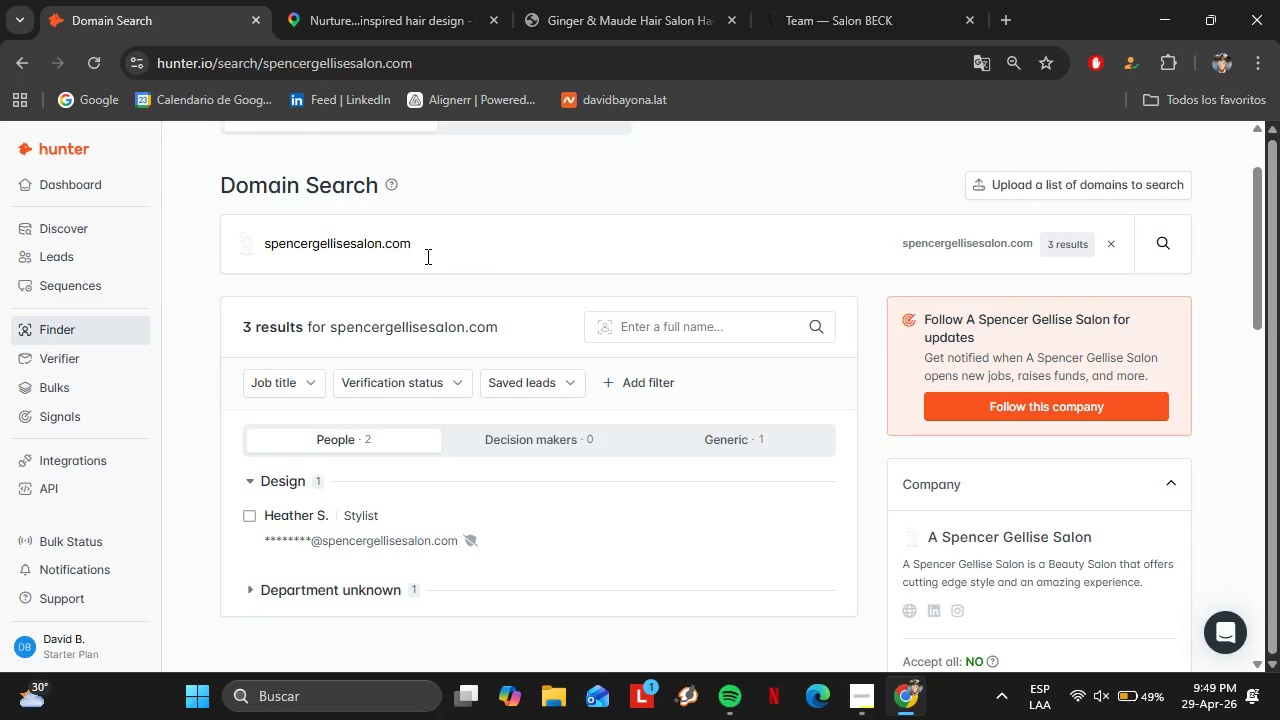 
wait(19.0)
 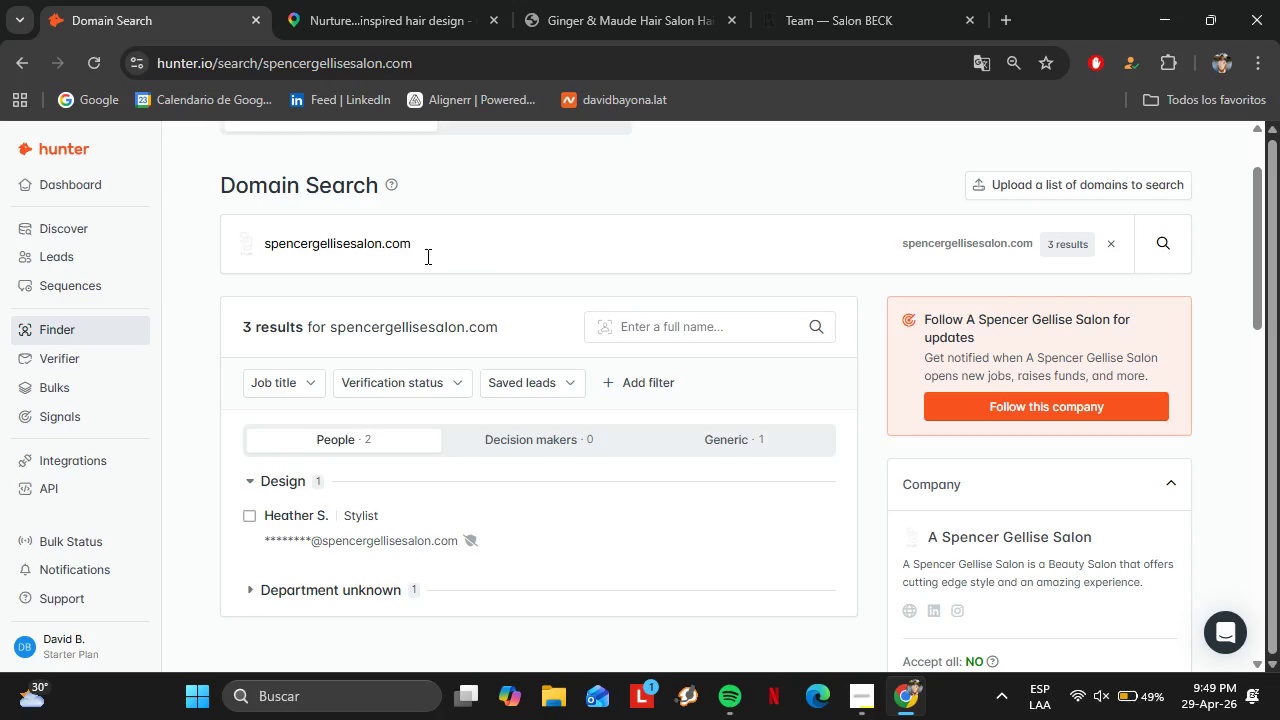 
left_click([426, 244])
 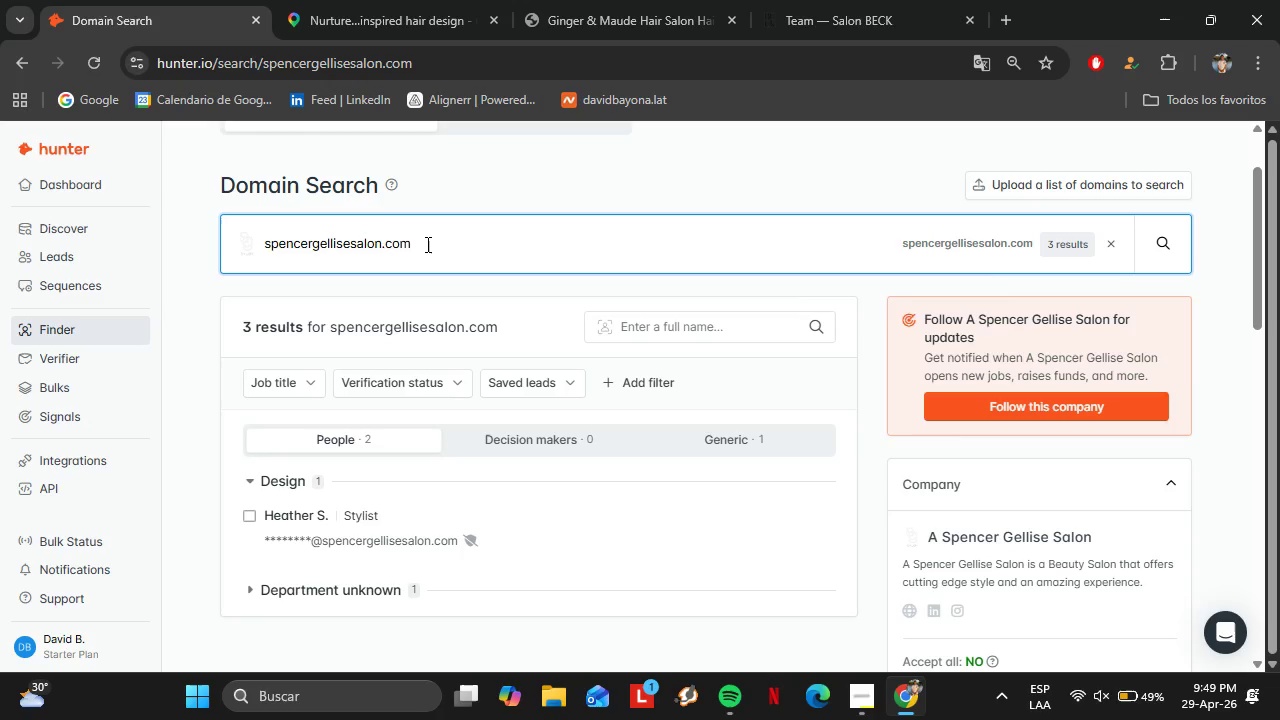 
left_click_drag(start_coordinate=[426, 244], to_coordinate=[256, 245])
 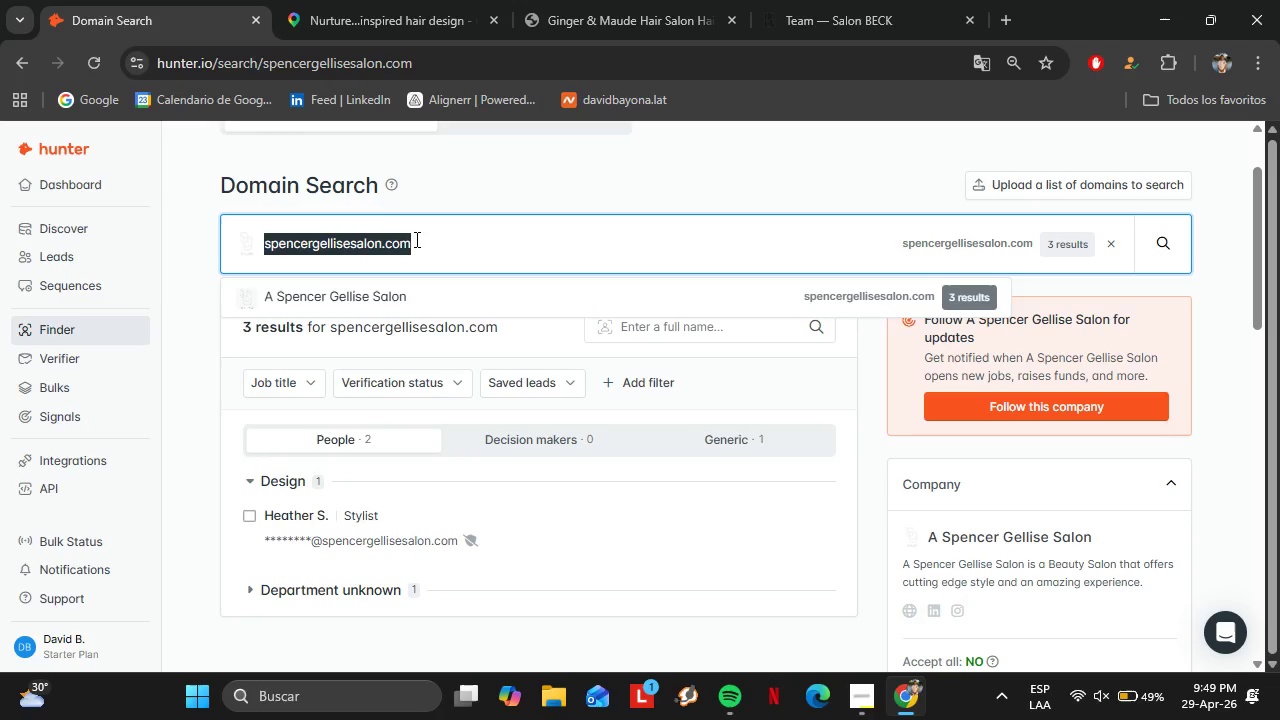 
wait(8.72)
 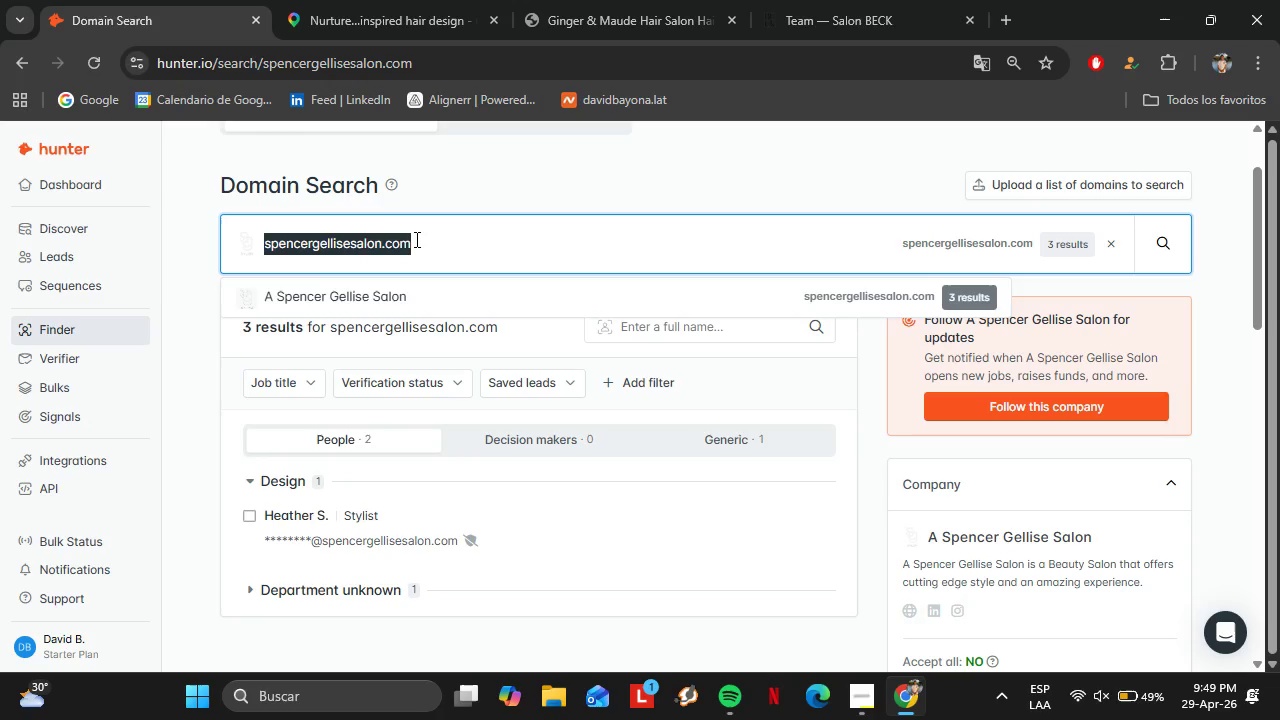 
key(Backspace)
 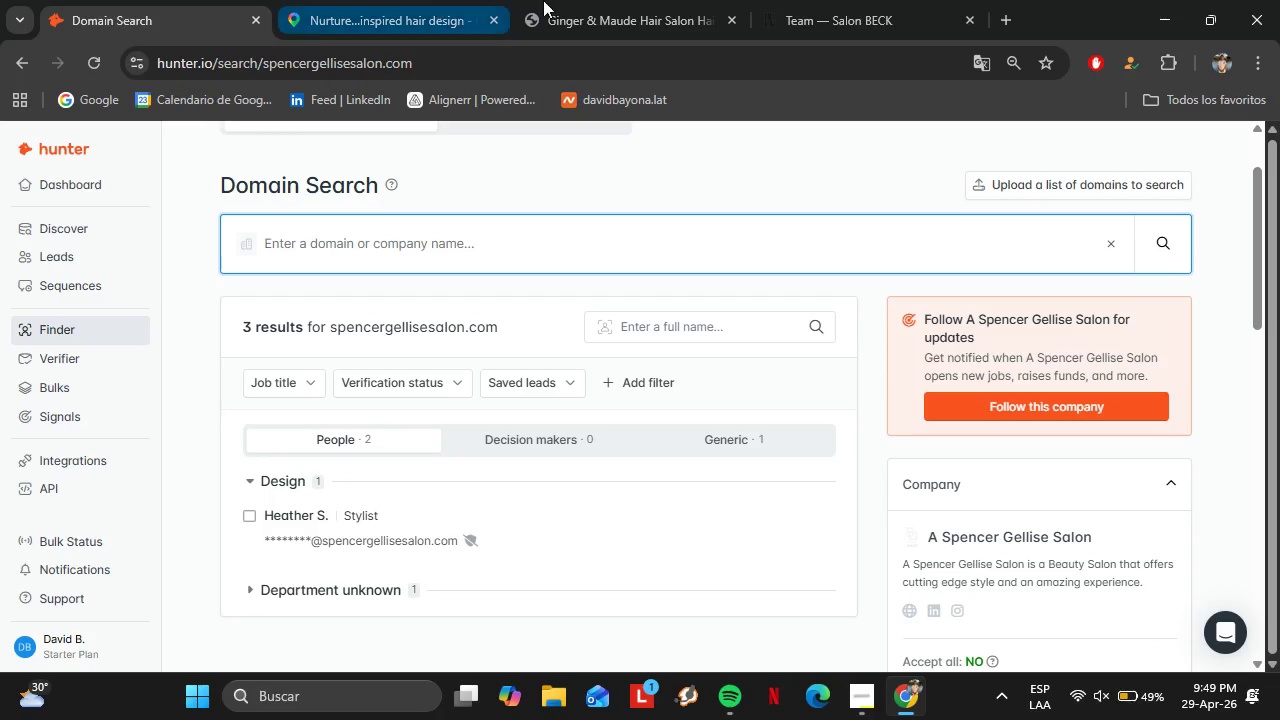 
left_click([464, 0])
 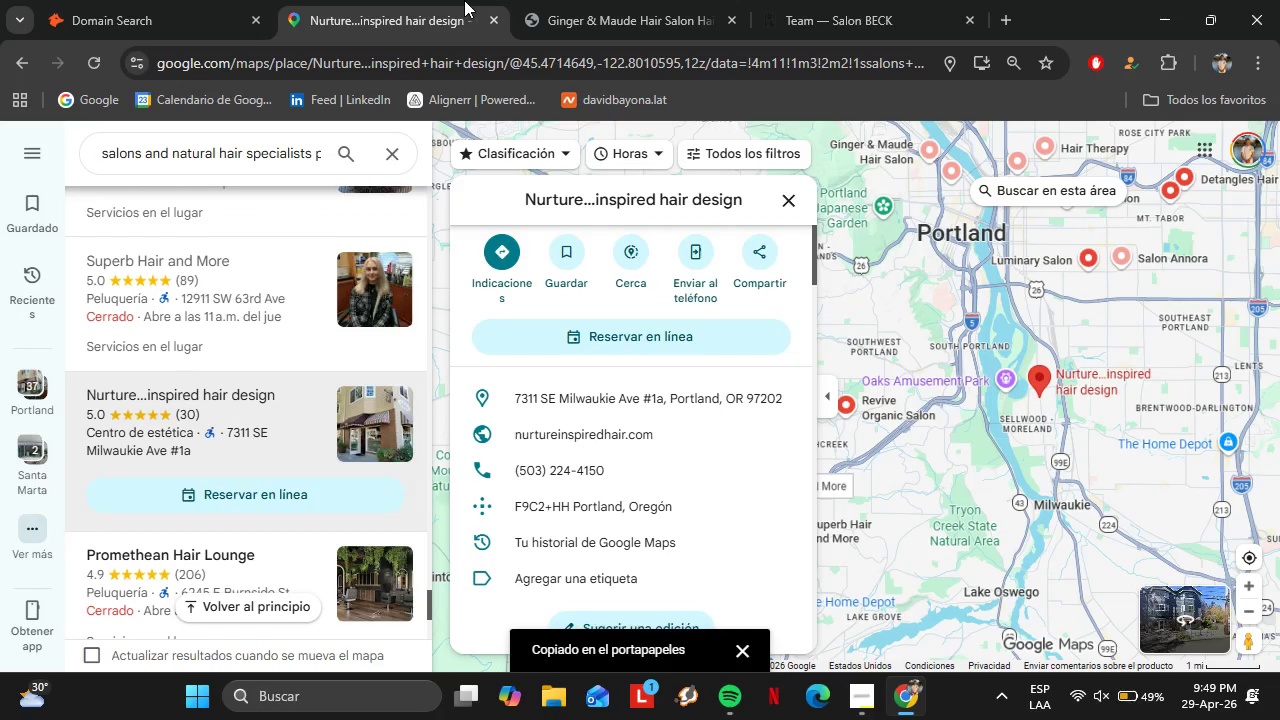 
scroll: coordinate [211, 341], scroll_direction: down, amount: 2.0
 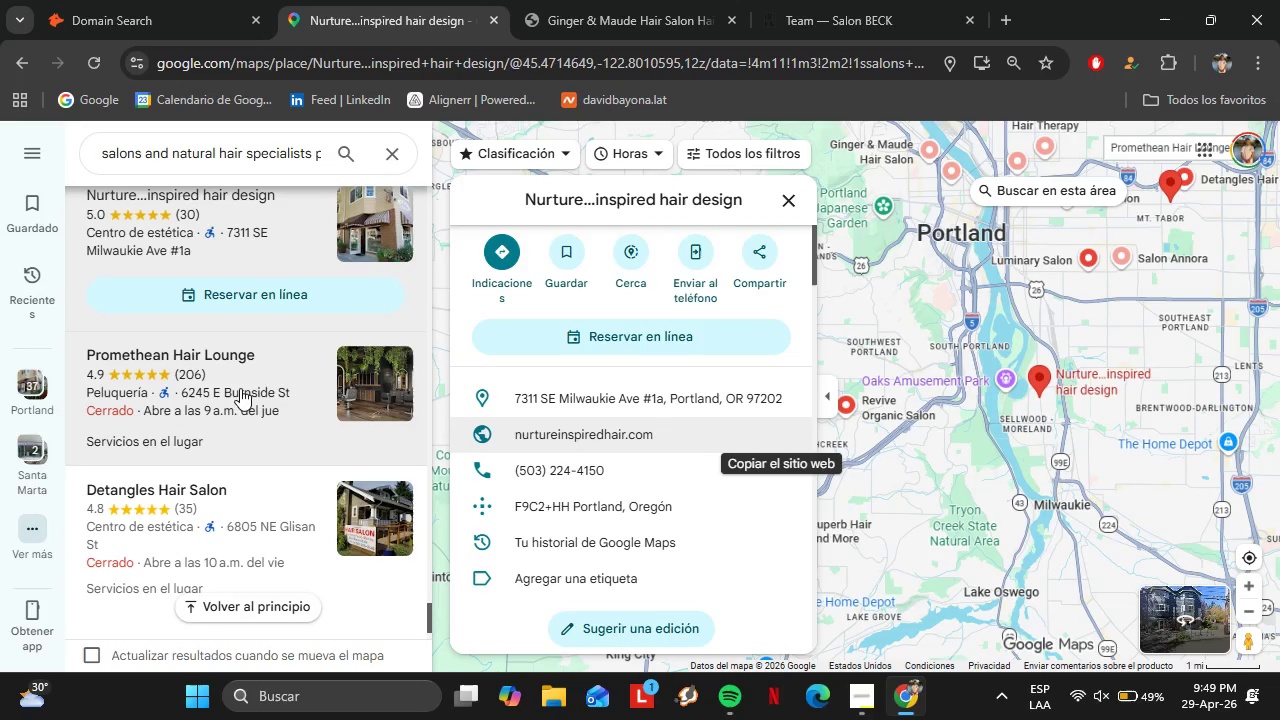 
left_click([240, 388])
 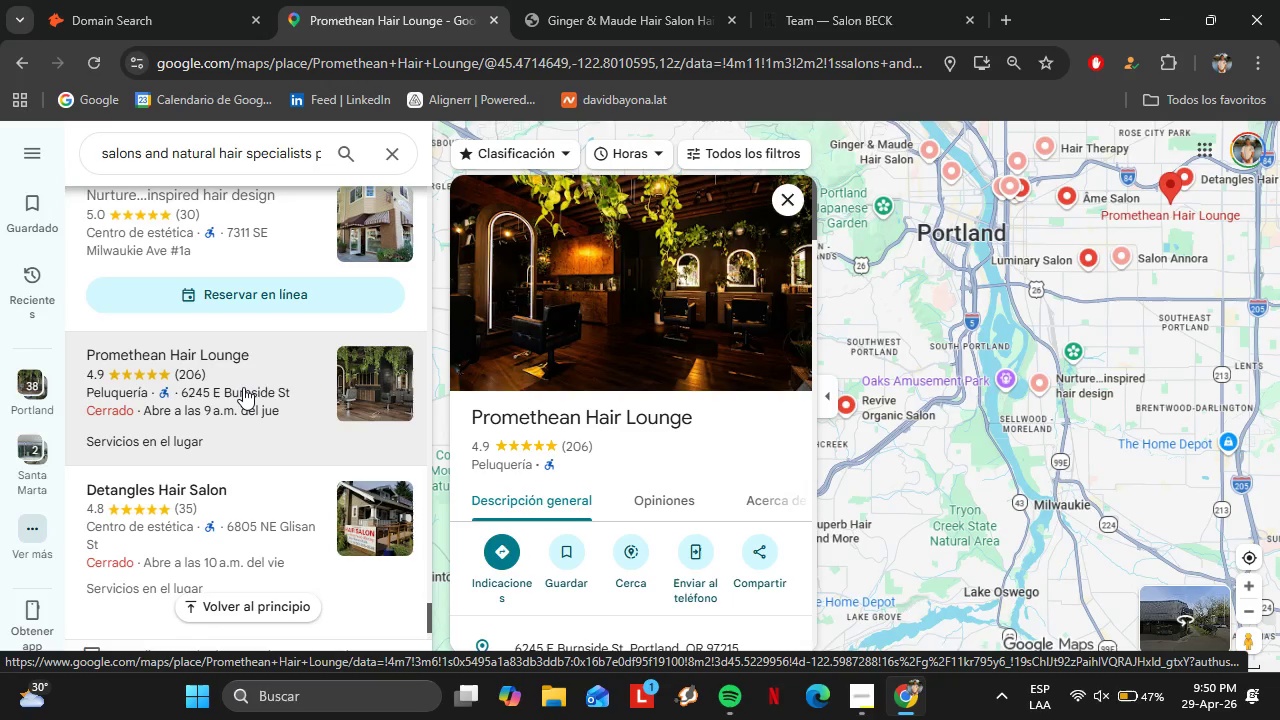 
wait(71.72)
 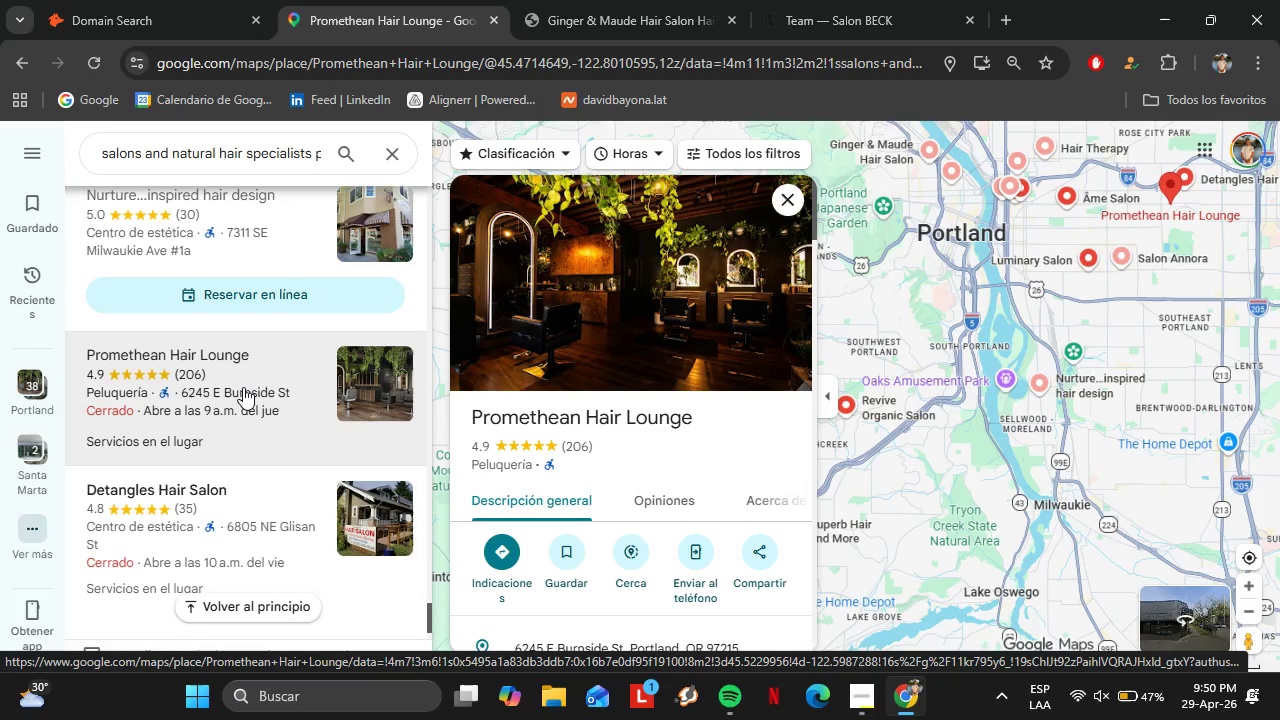 
scroll: coordinate [561, 375], scroll_direction: down, amount: 4.0
 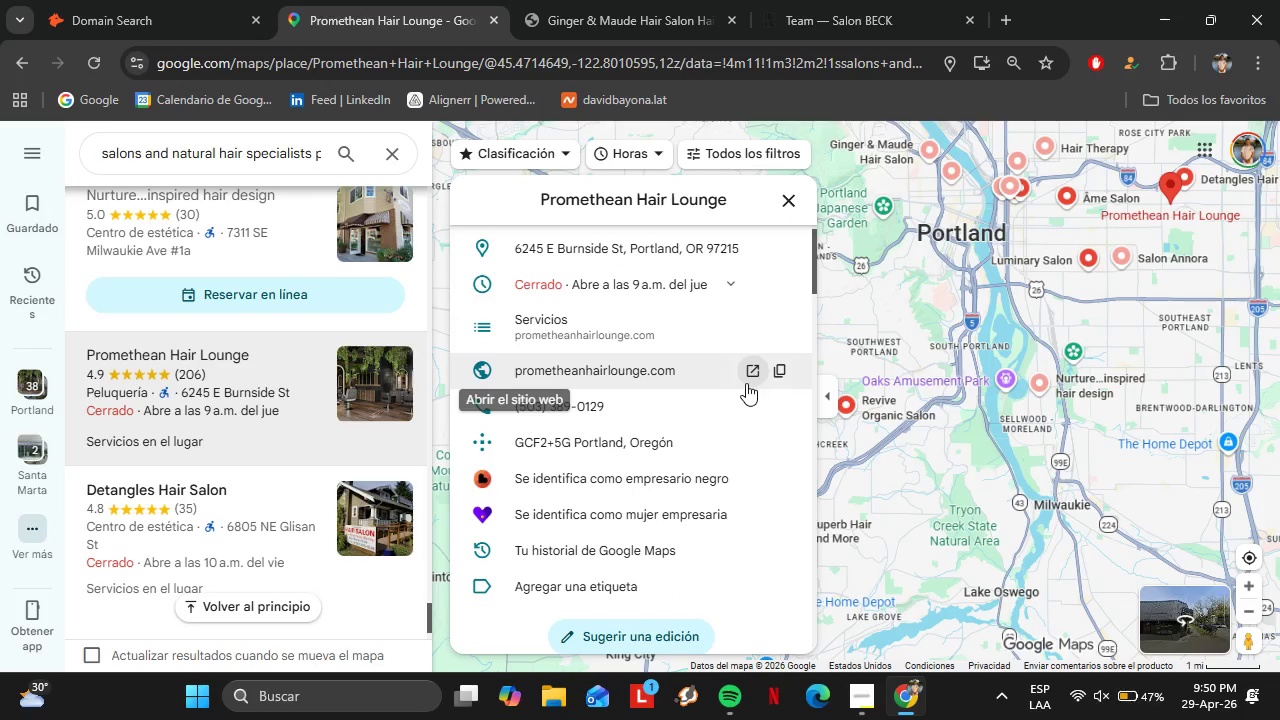 
left_click([790, 375])
 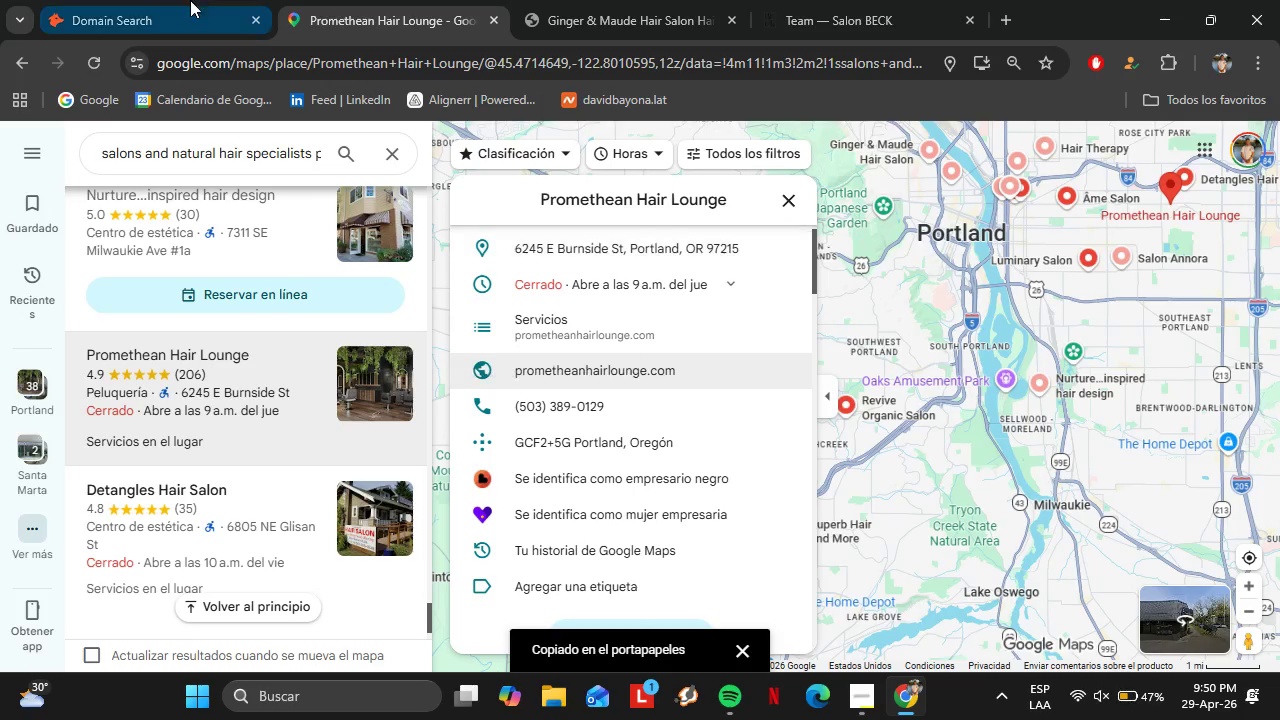 
left_click([190, 0])
 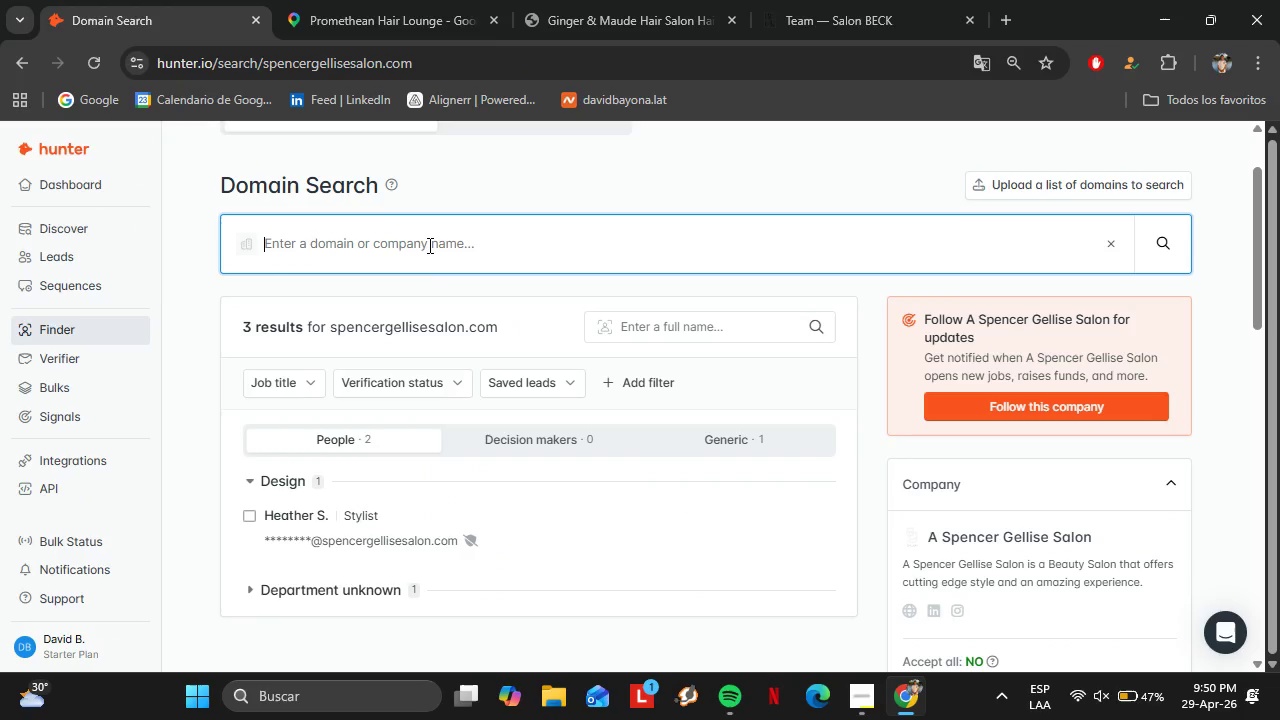 
key(Control+ControlLeft)
 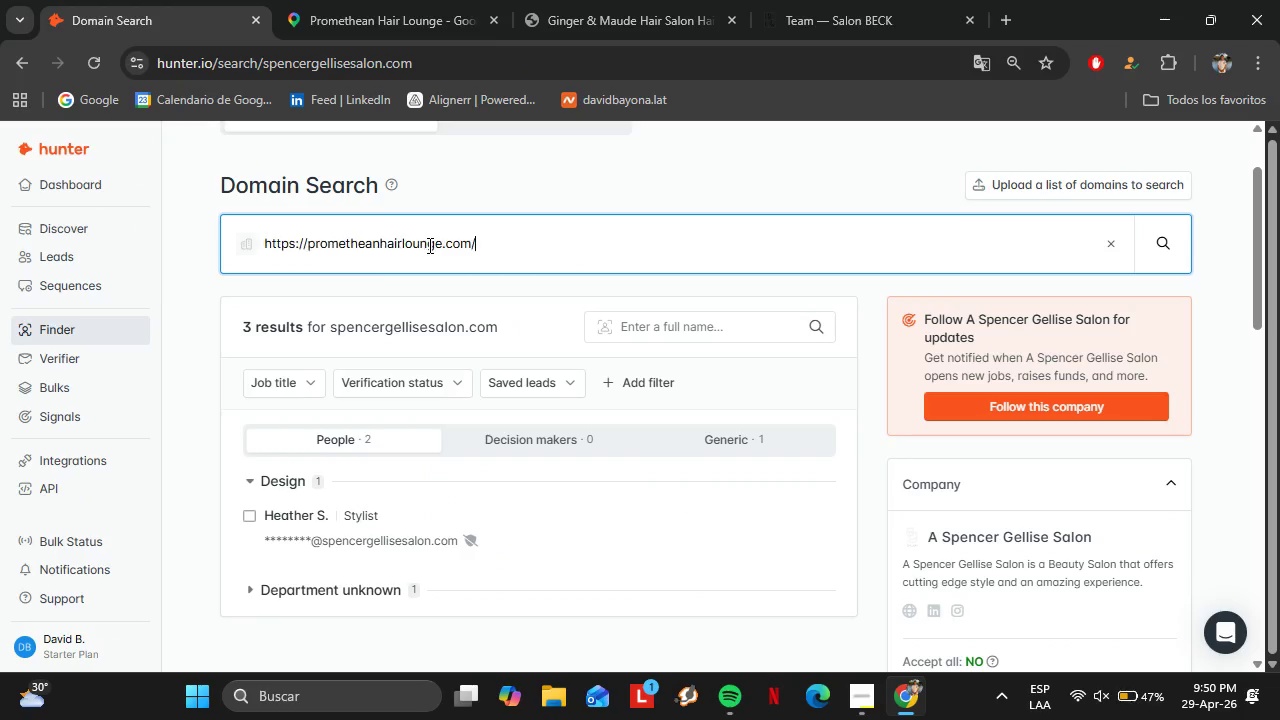 
key(Control+V)
 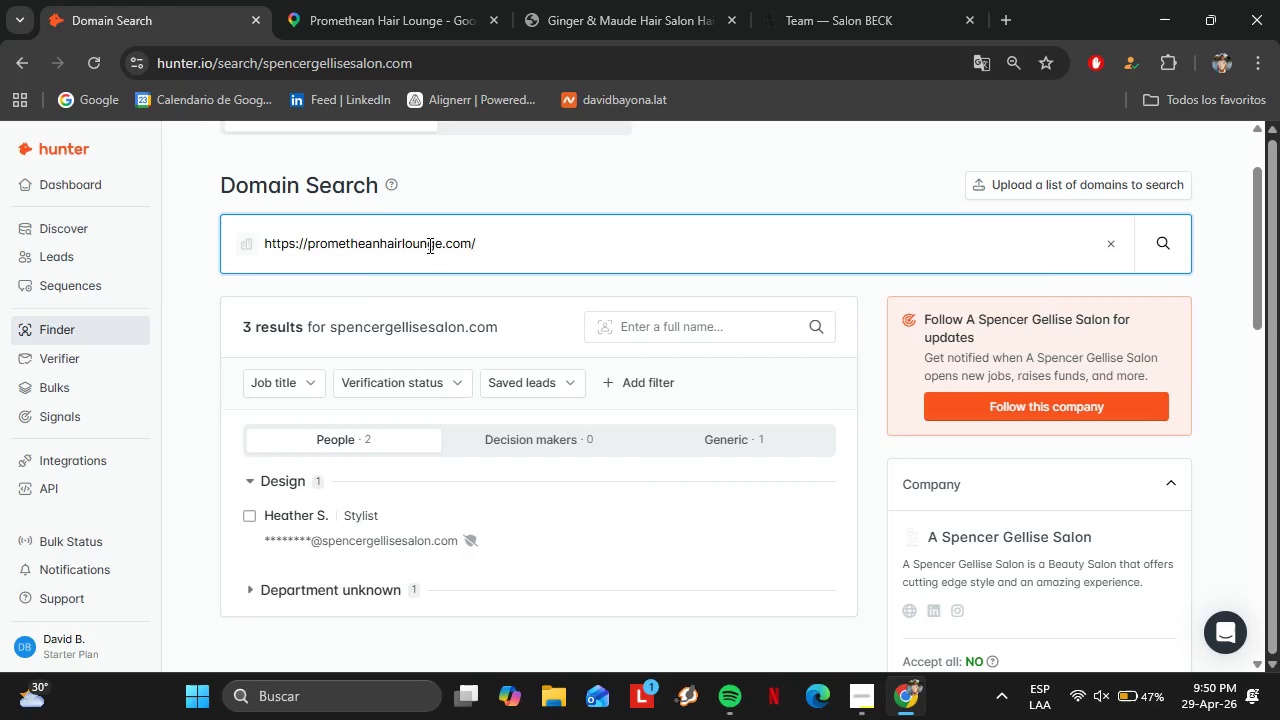 
key(Enter)
 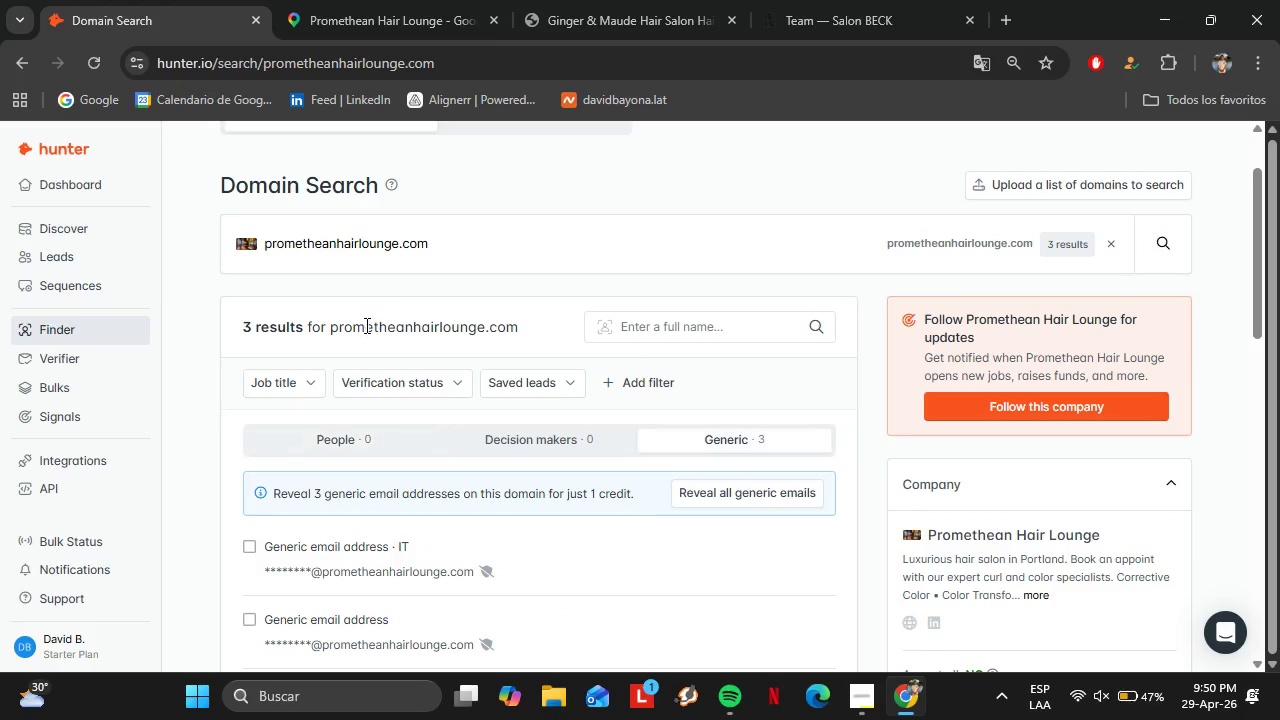 
left_click([364, 0])
 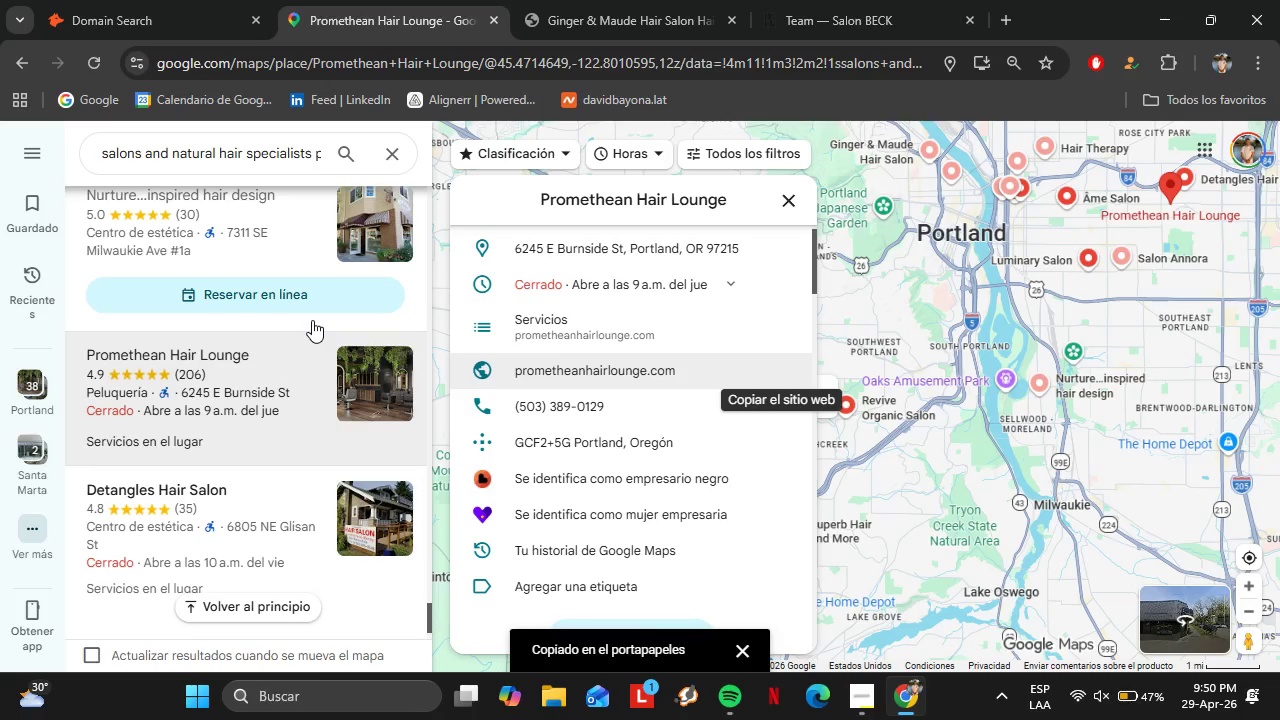 
scroll: coordinate [433, 303], scroll_direction: up, amount: 1.0
 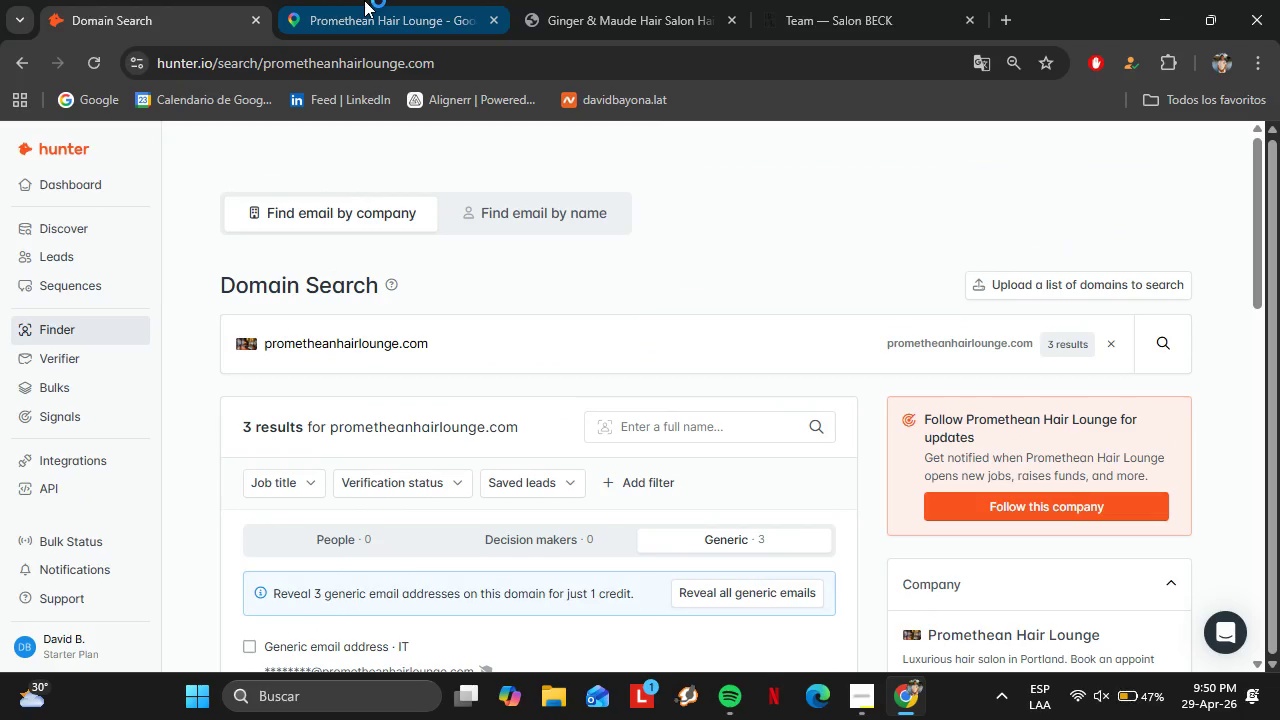 
scroll: coordinate [247, 381], scroll_direction: down, amount: 1.0
 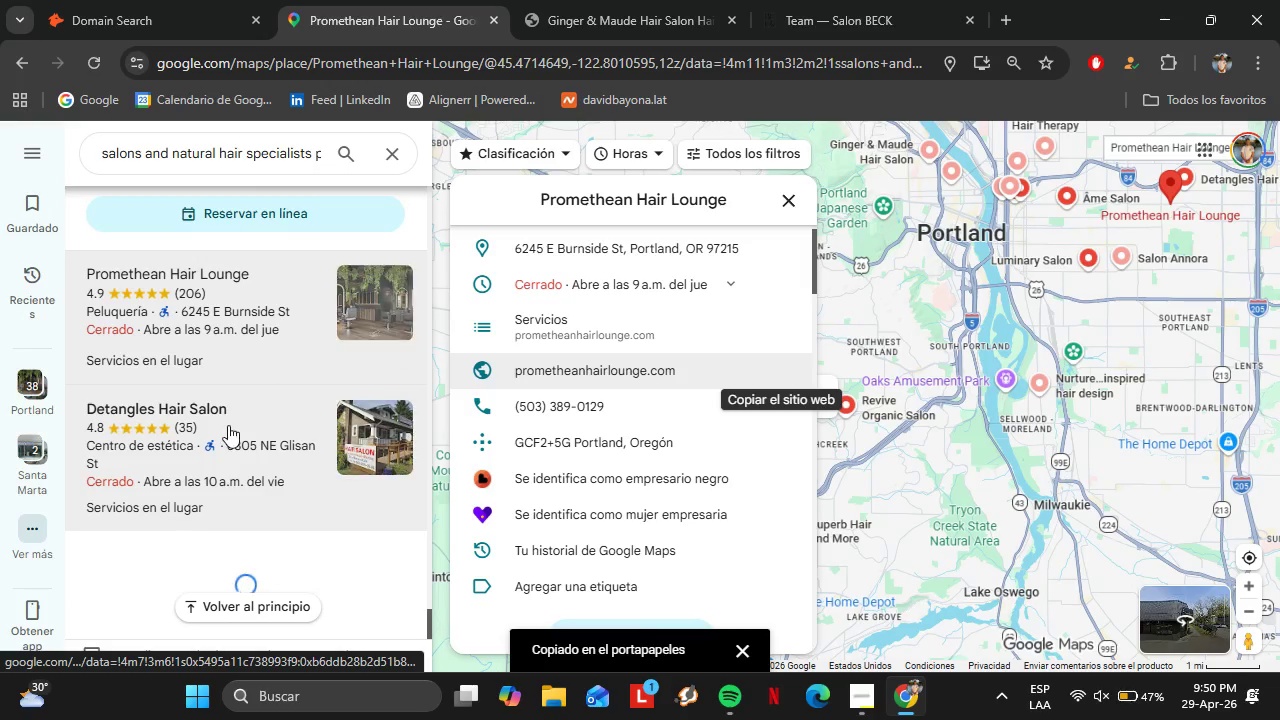 
left_click([228, 425])
 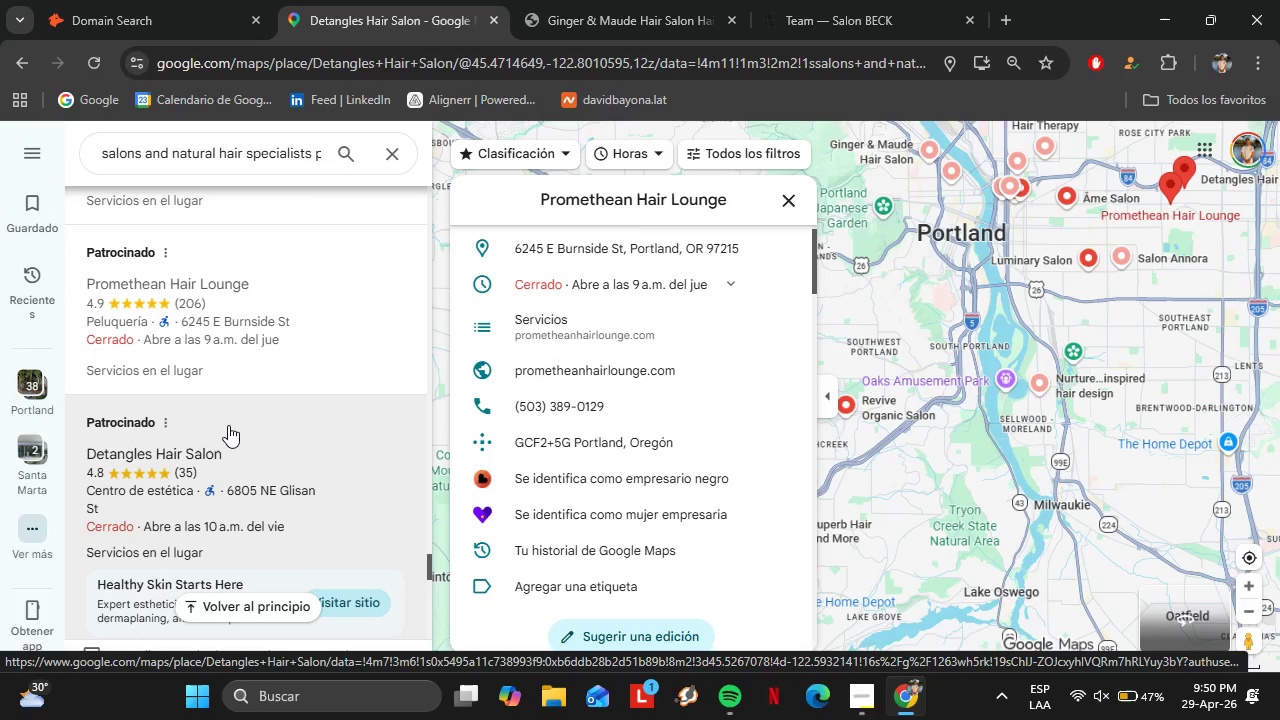 
wait(9.03)
 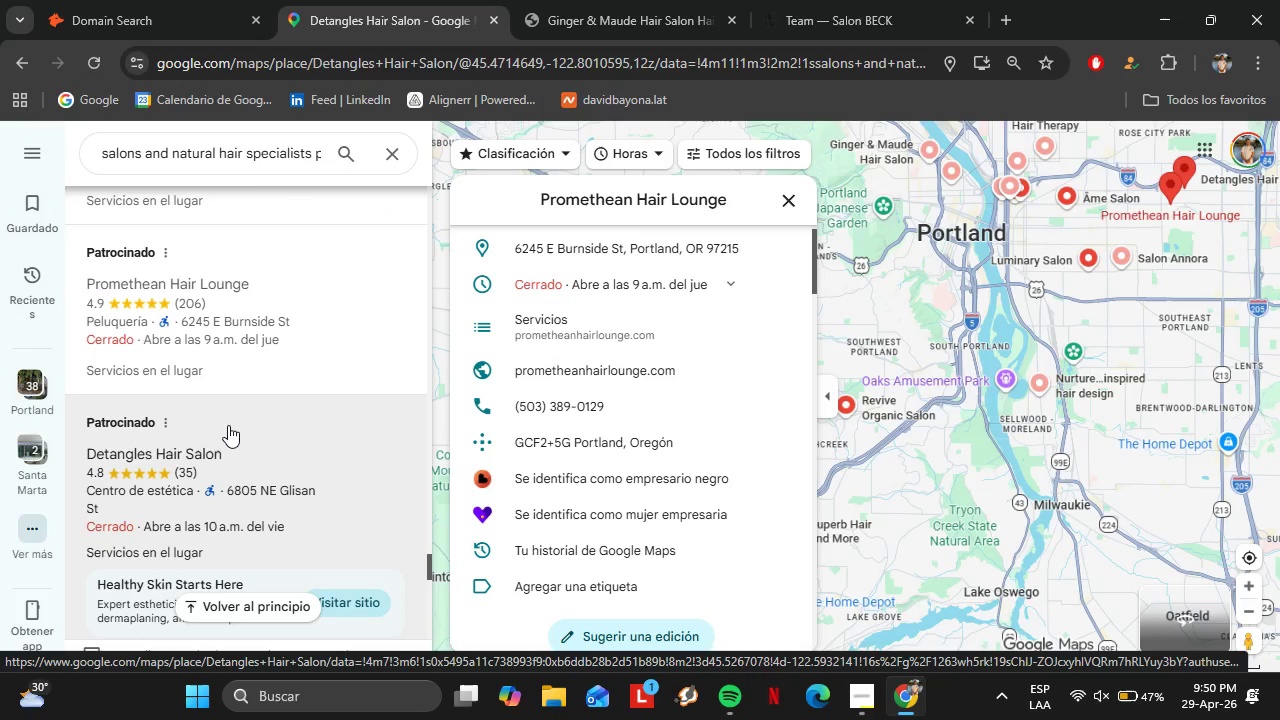 
scroll: coordinate [185, 349], scroll_direction: down, amount: 10.0
 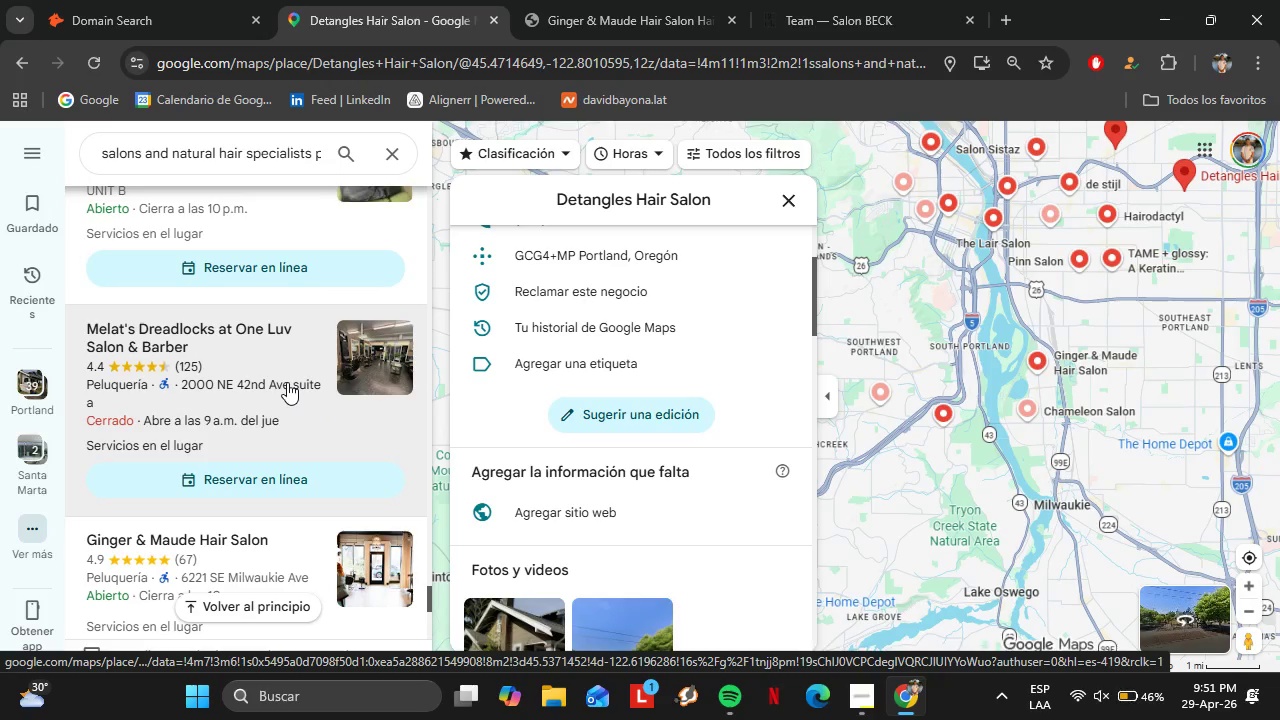 
left_click([265, 362])
 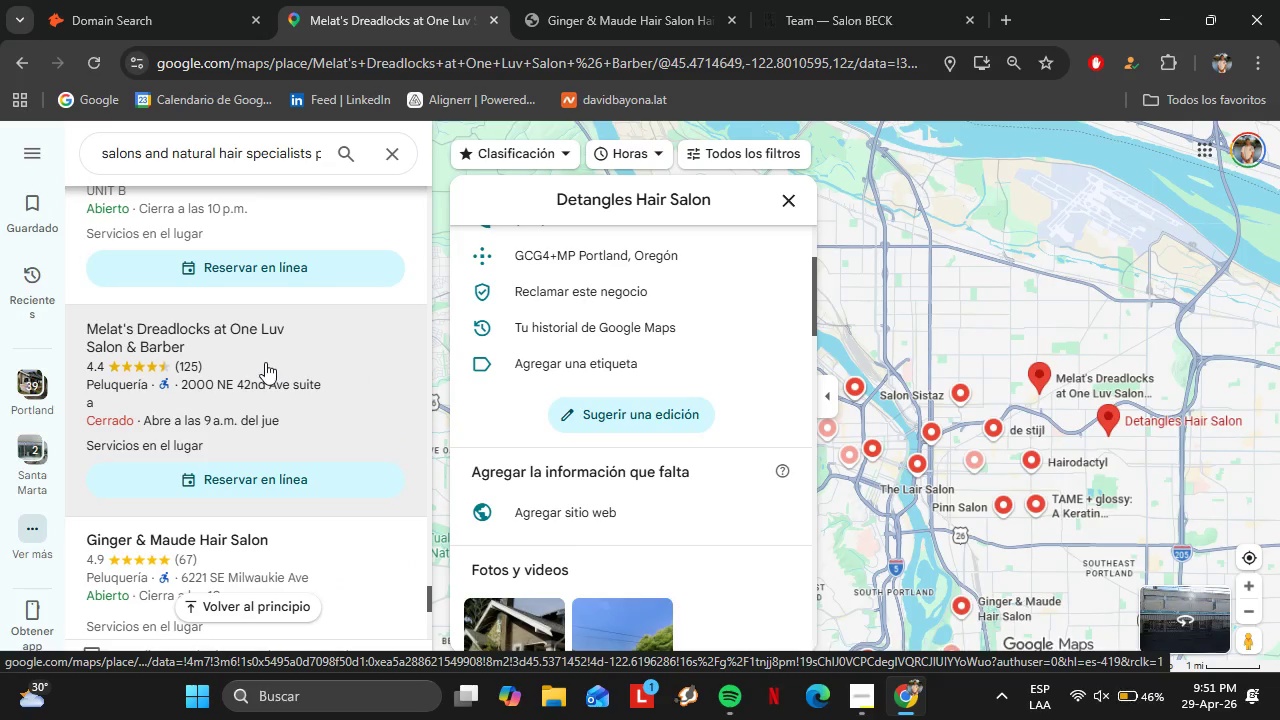 
scroll: coordinate [696, 368], scroll_direction: down, amount: 2.0
 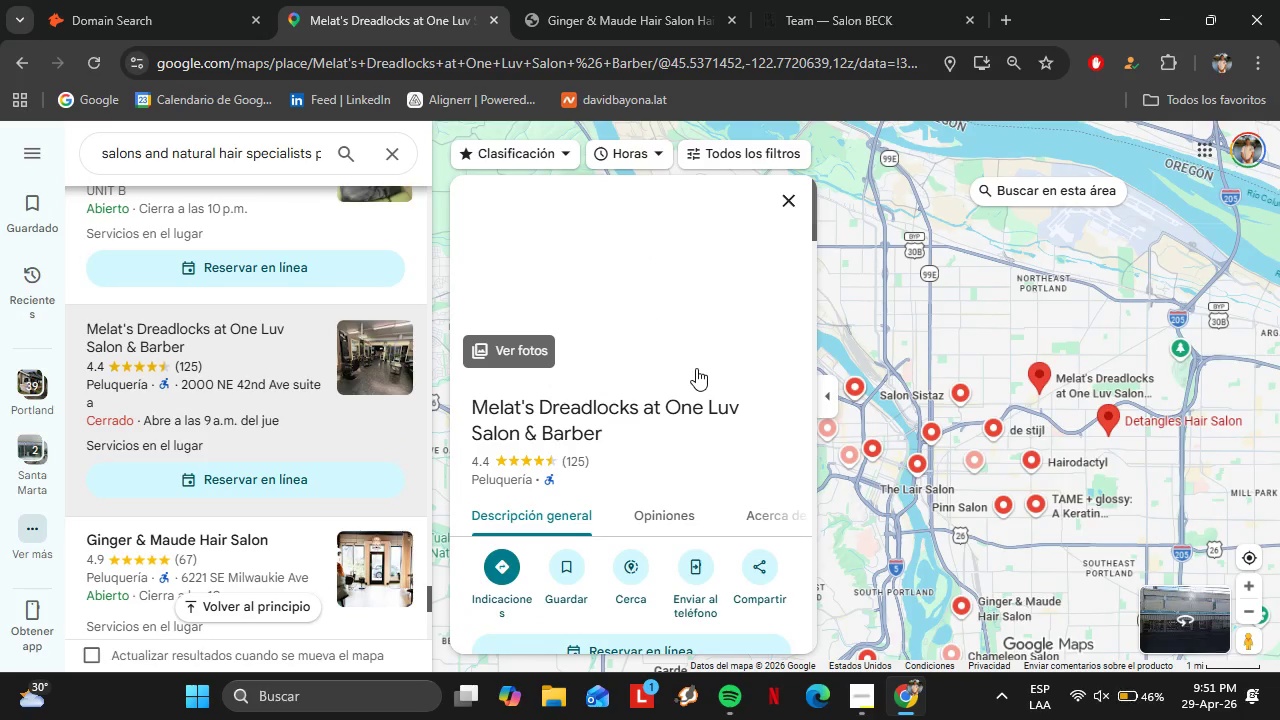 
left_click([781, 487])
 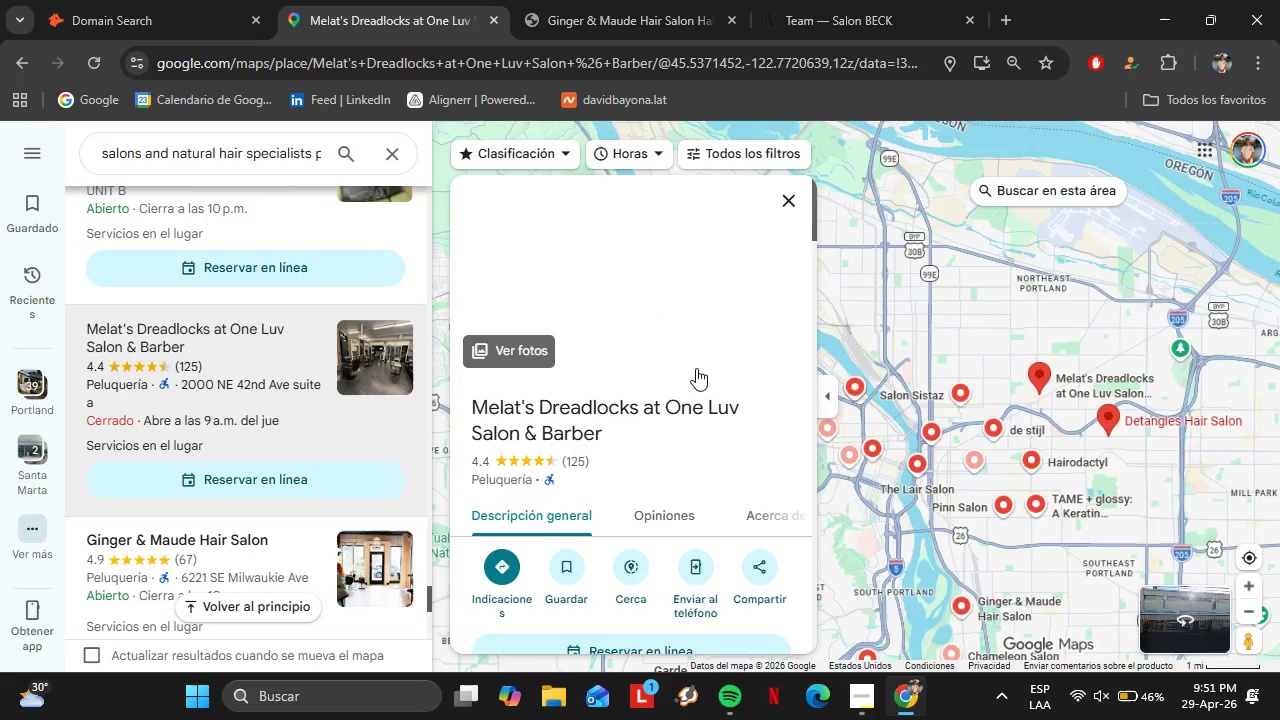 
left_click([128, 0])
 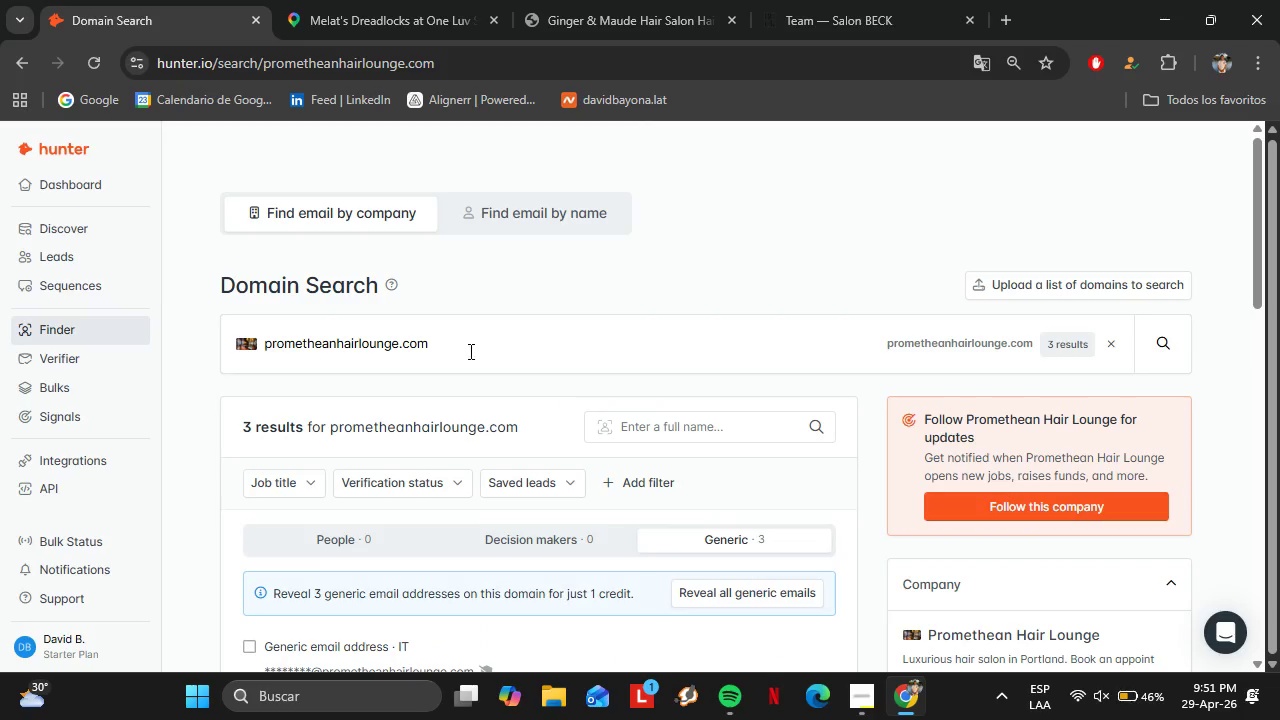 
left_click_drag(start_coordinate=[466, 351], to_coordinate=[237, 340])
 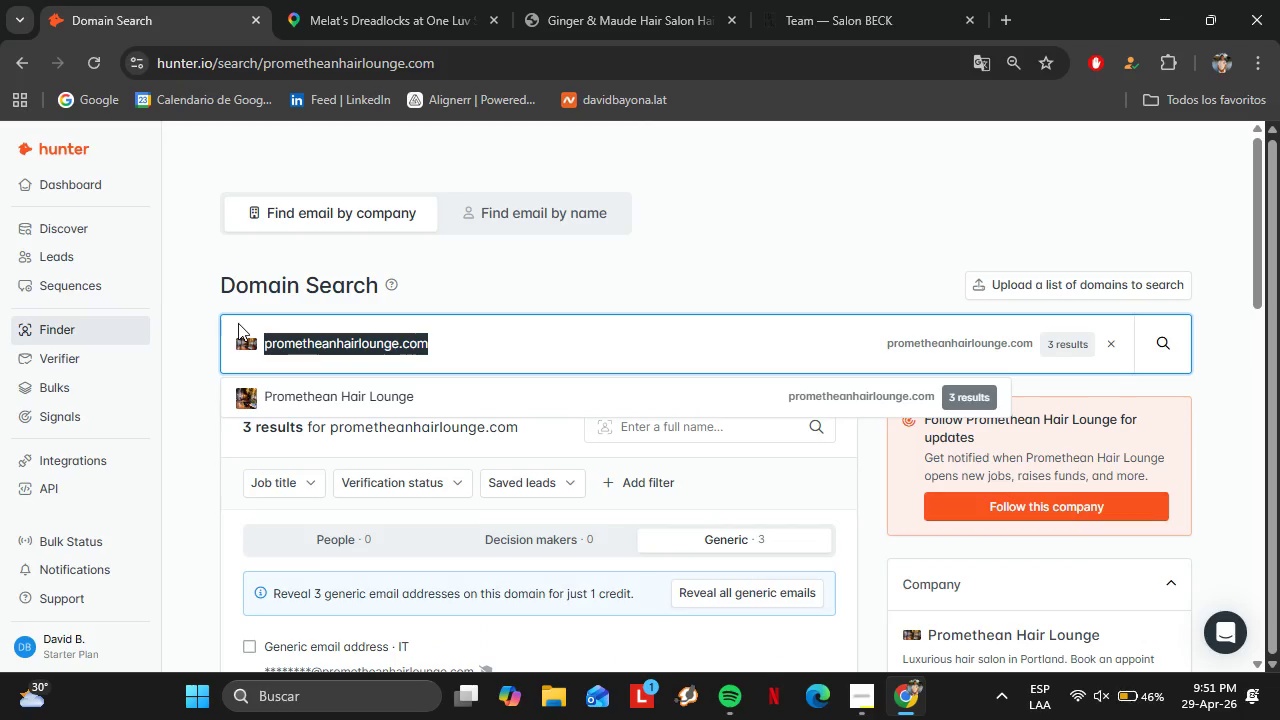 
key(Control+ControlLeft)
 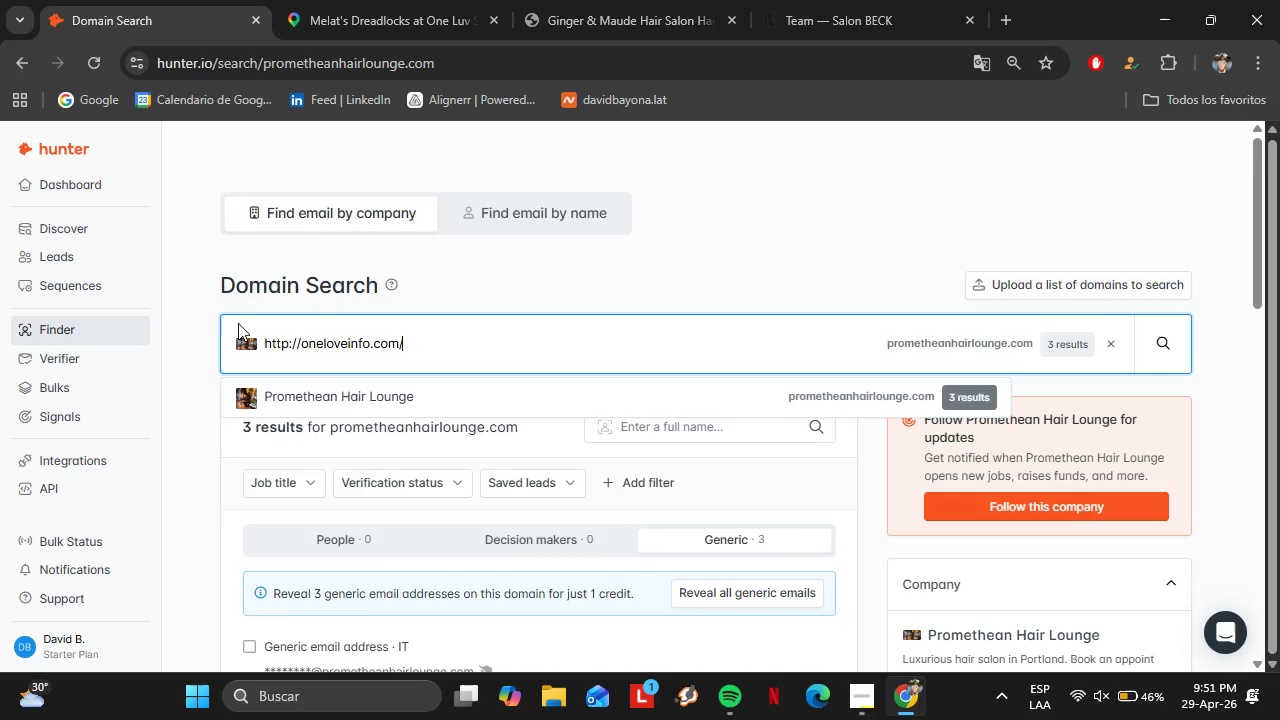 
key(Control+V)
 